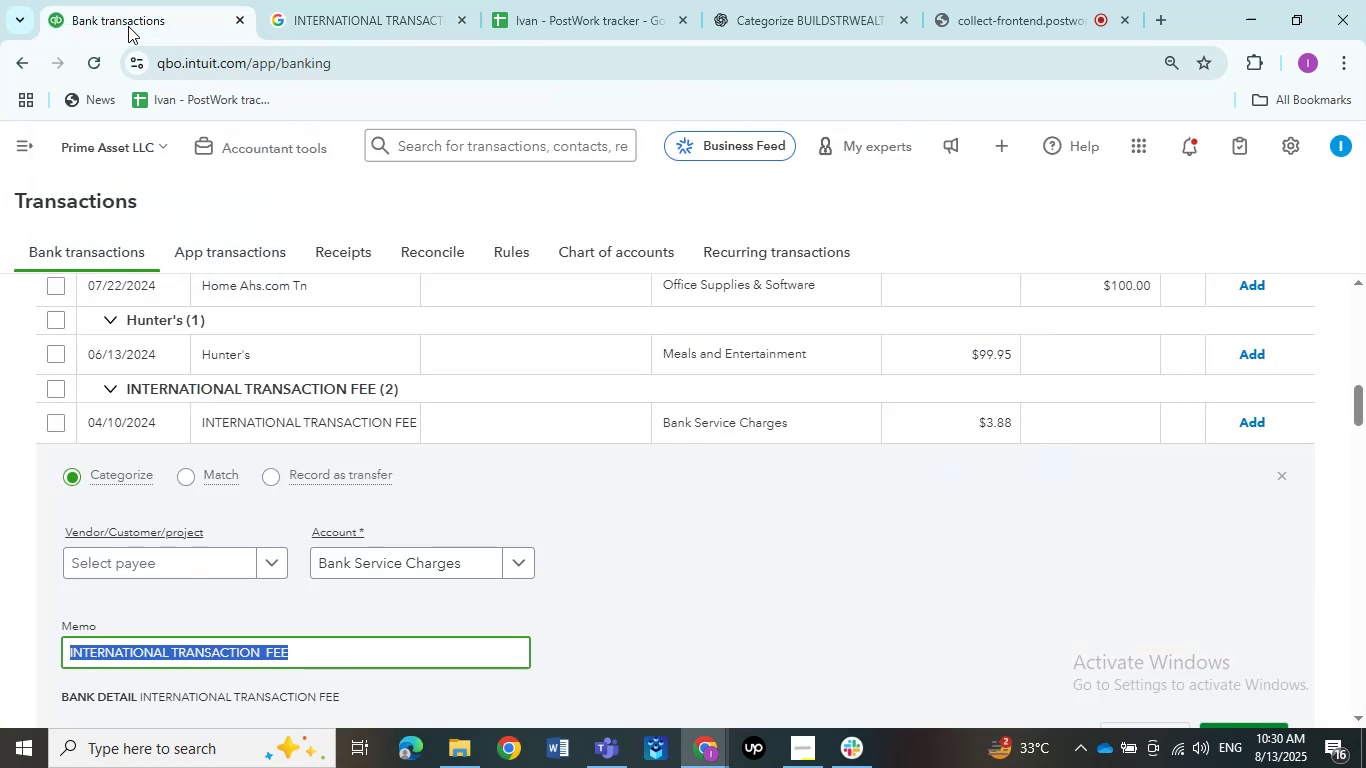 
wait(13.23)
 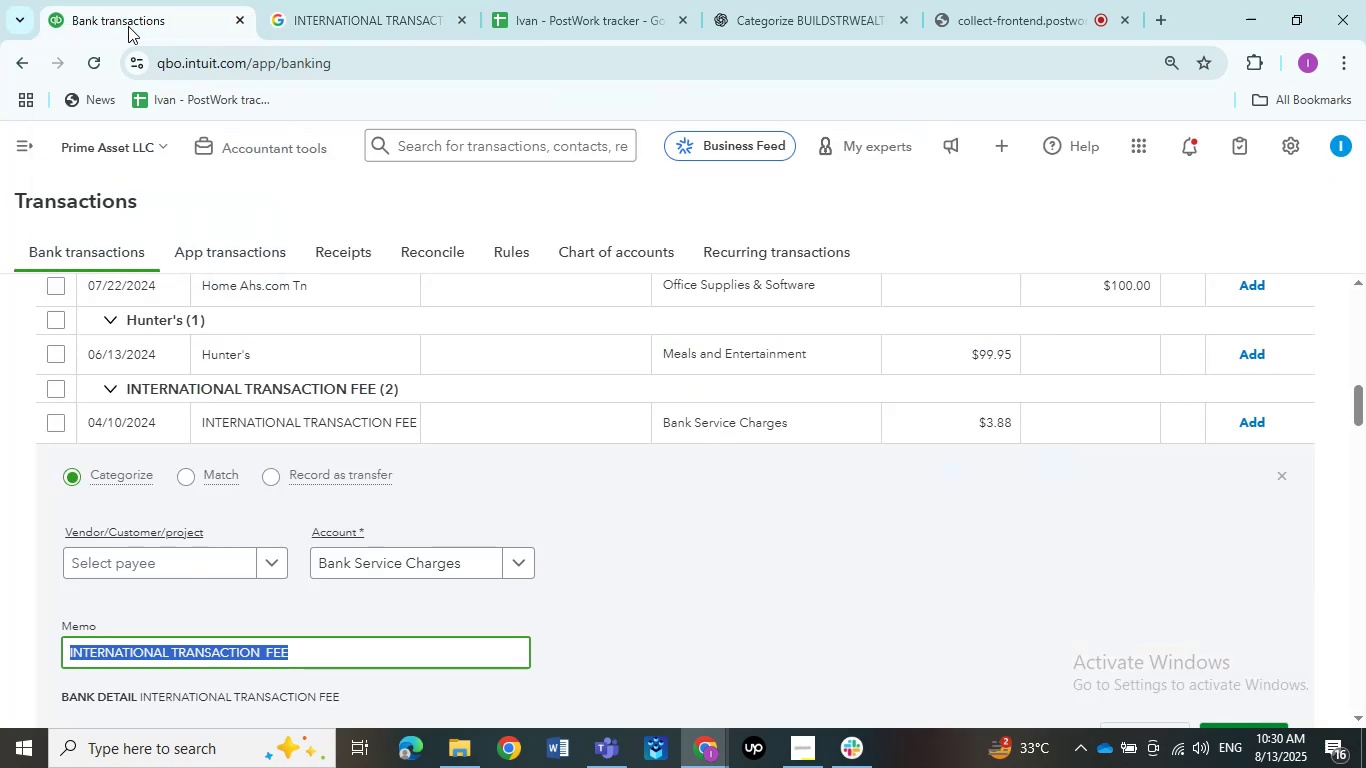 
left_click_drag(start_coordinate=[128, 26], to_coordinate=[135, 37])
 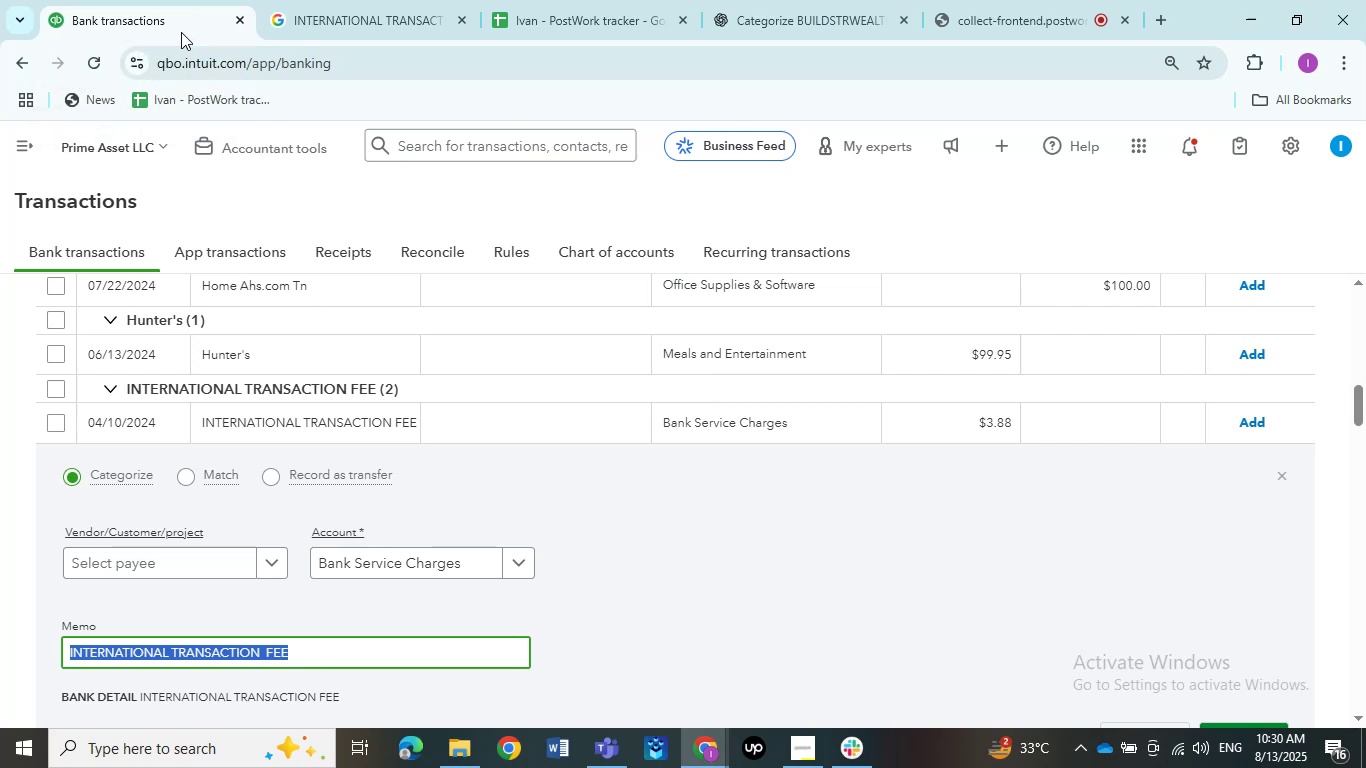 
wait(10.91)
 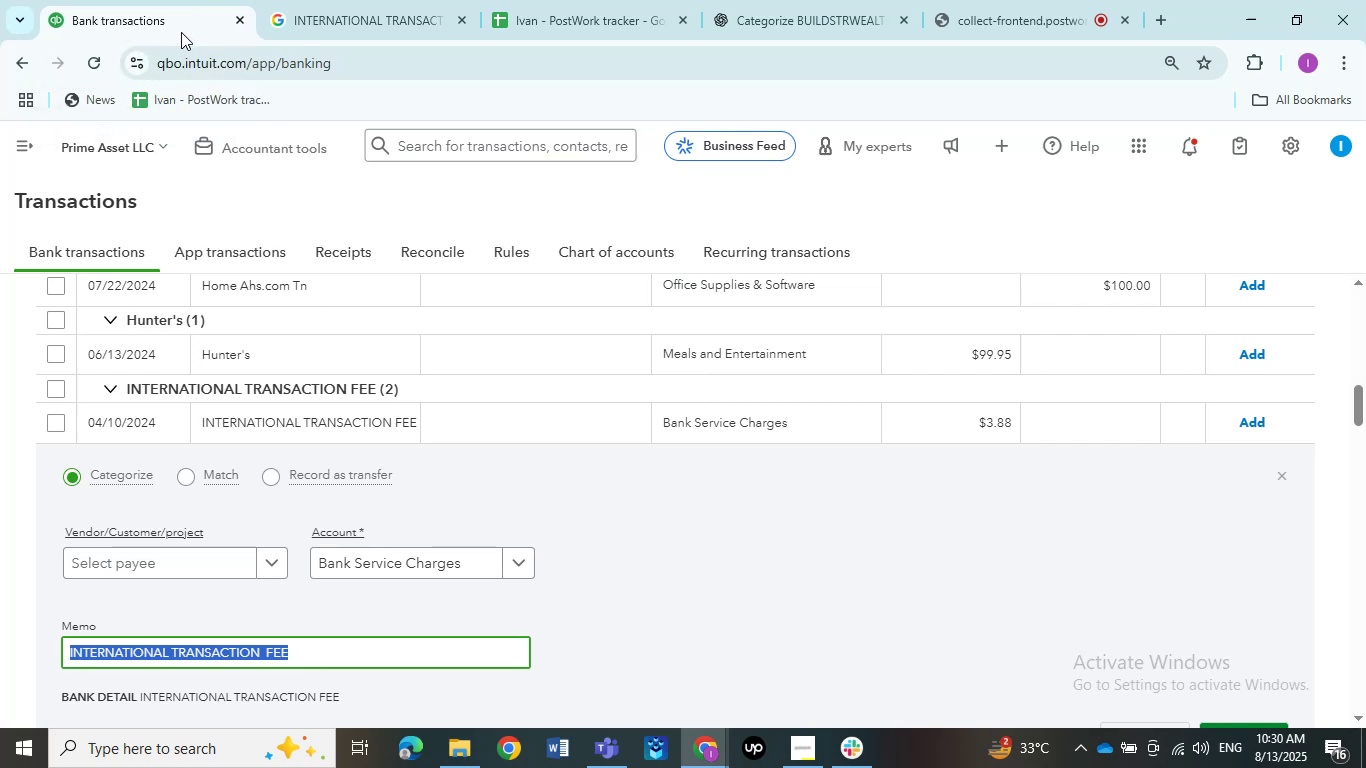 
left_click([363, 22])
 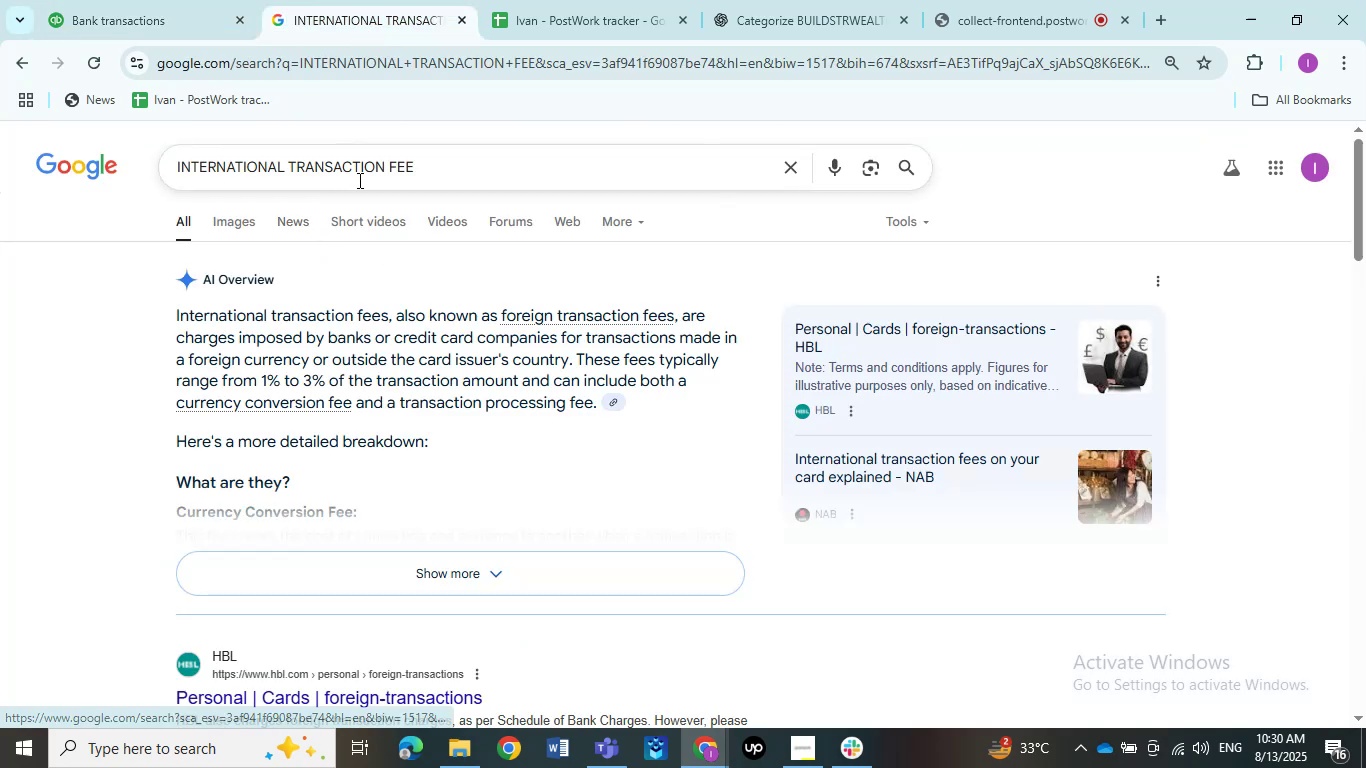 
left_click_drag(start_coordinate=[430, 170], to_coordinate=[148, 160])
 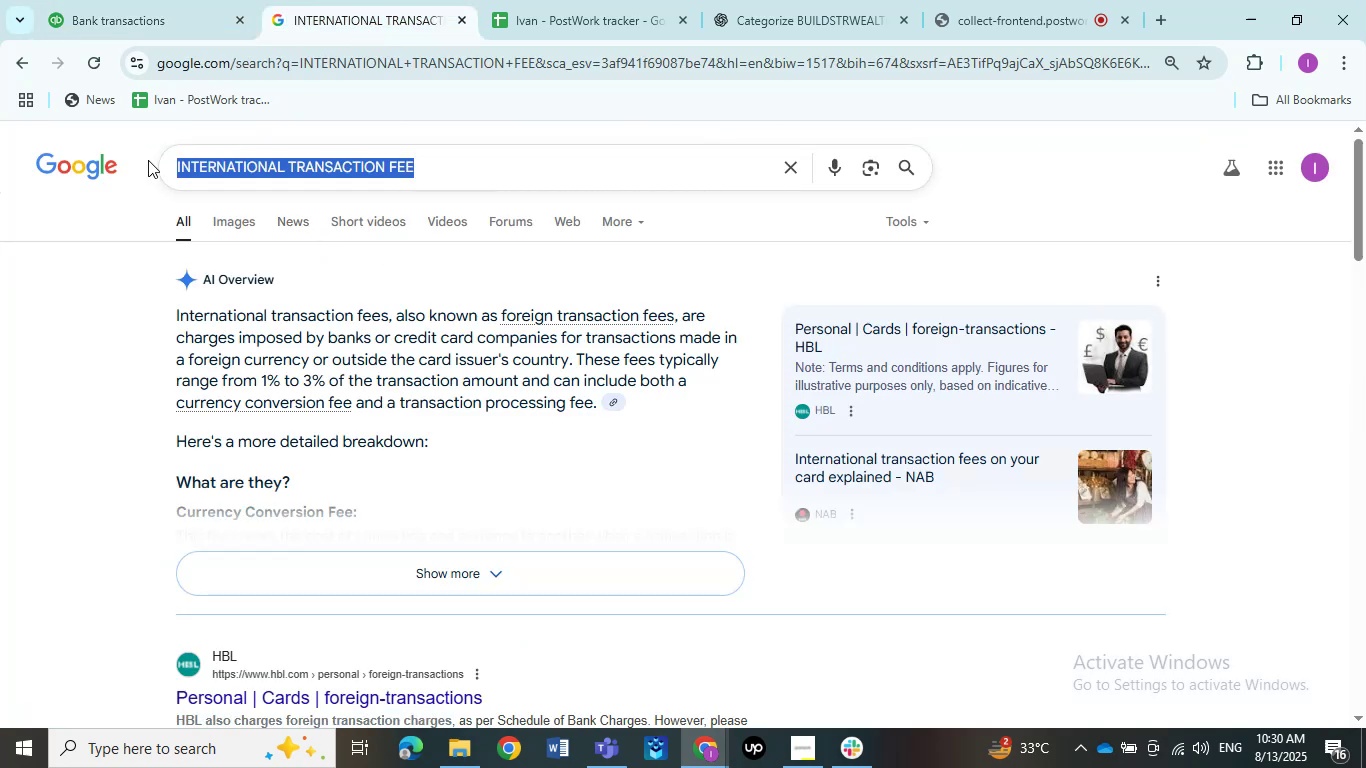 
left_click([148, 160])
 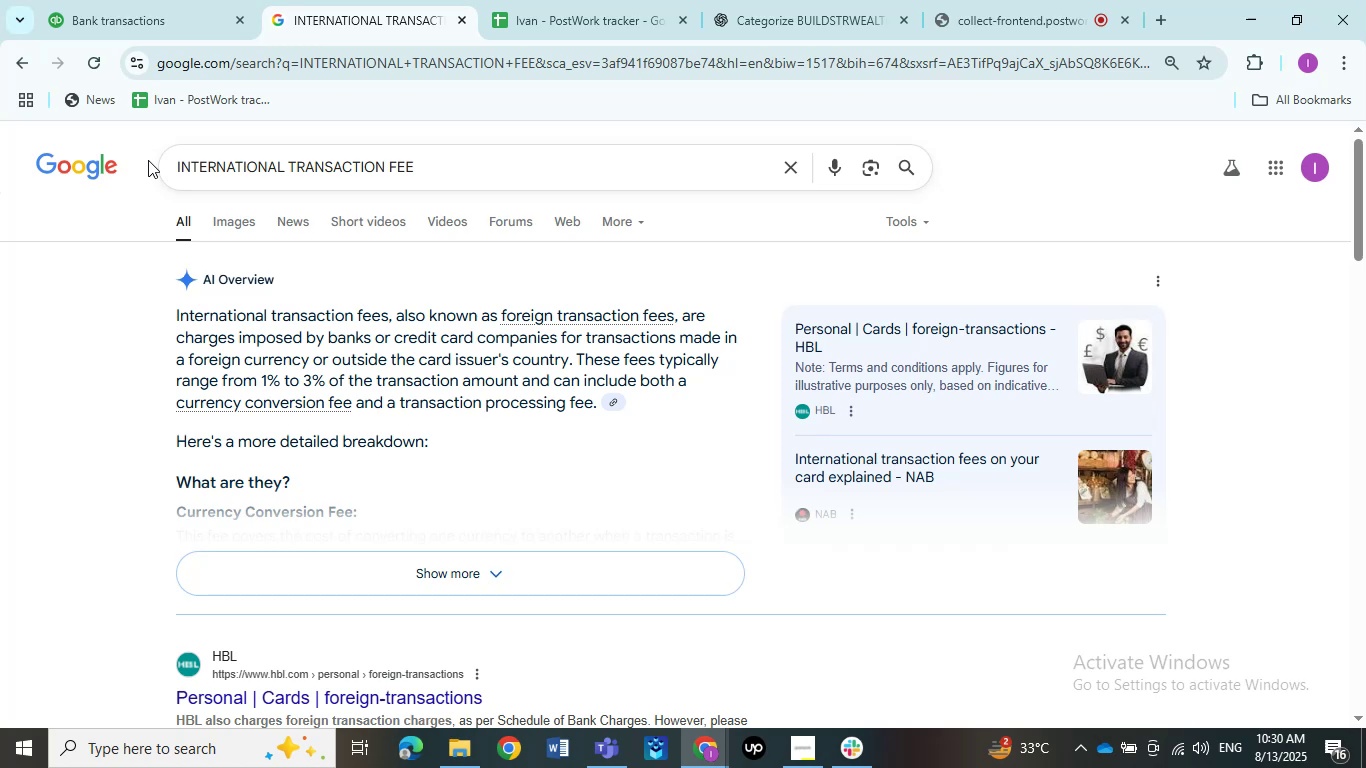 
wait(16.89)
 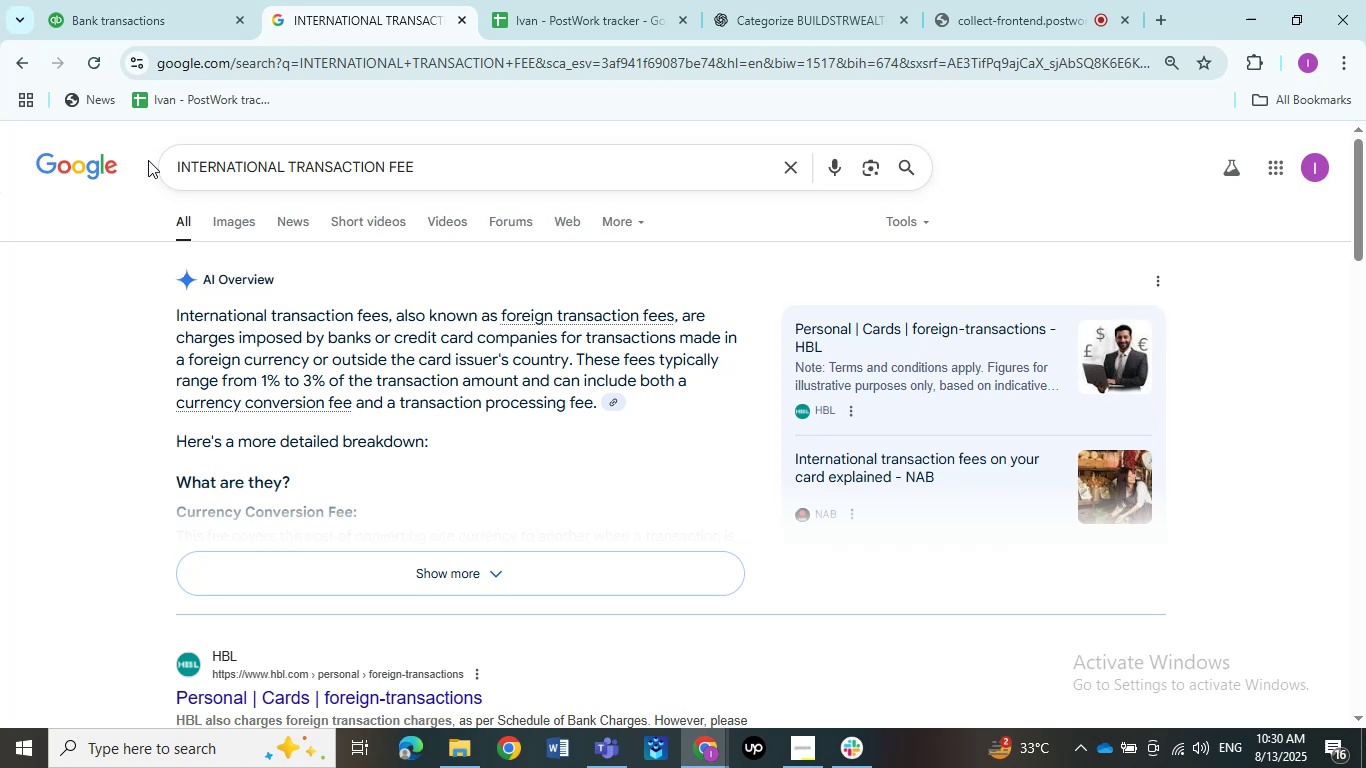 
left_click_drag(start_coordinate=[418, 167], to_coordinate=[176, 157])
 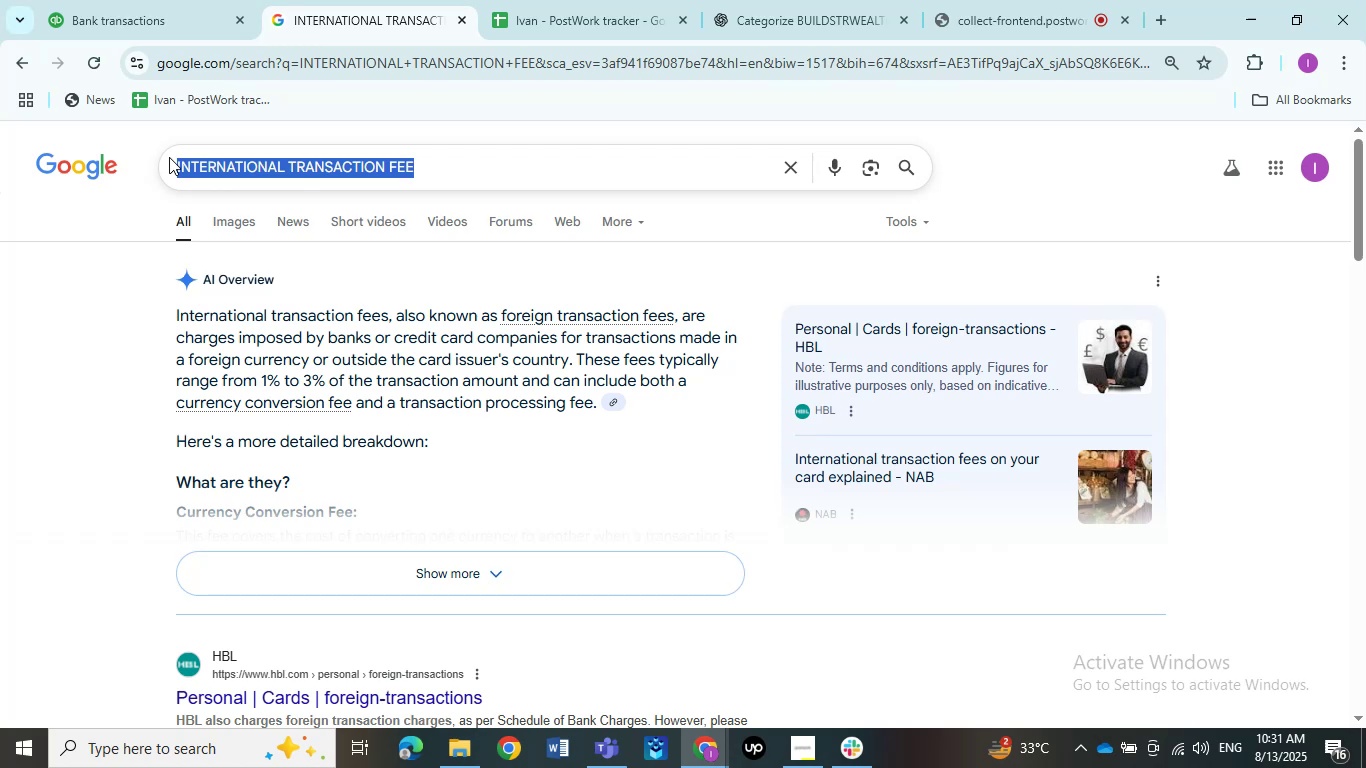 
wait(6.19)
 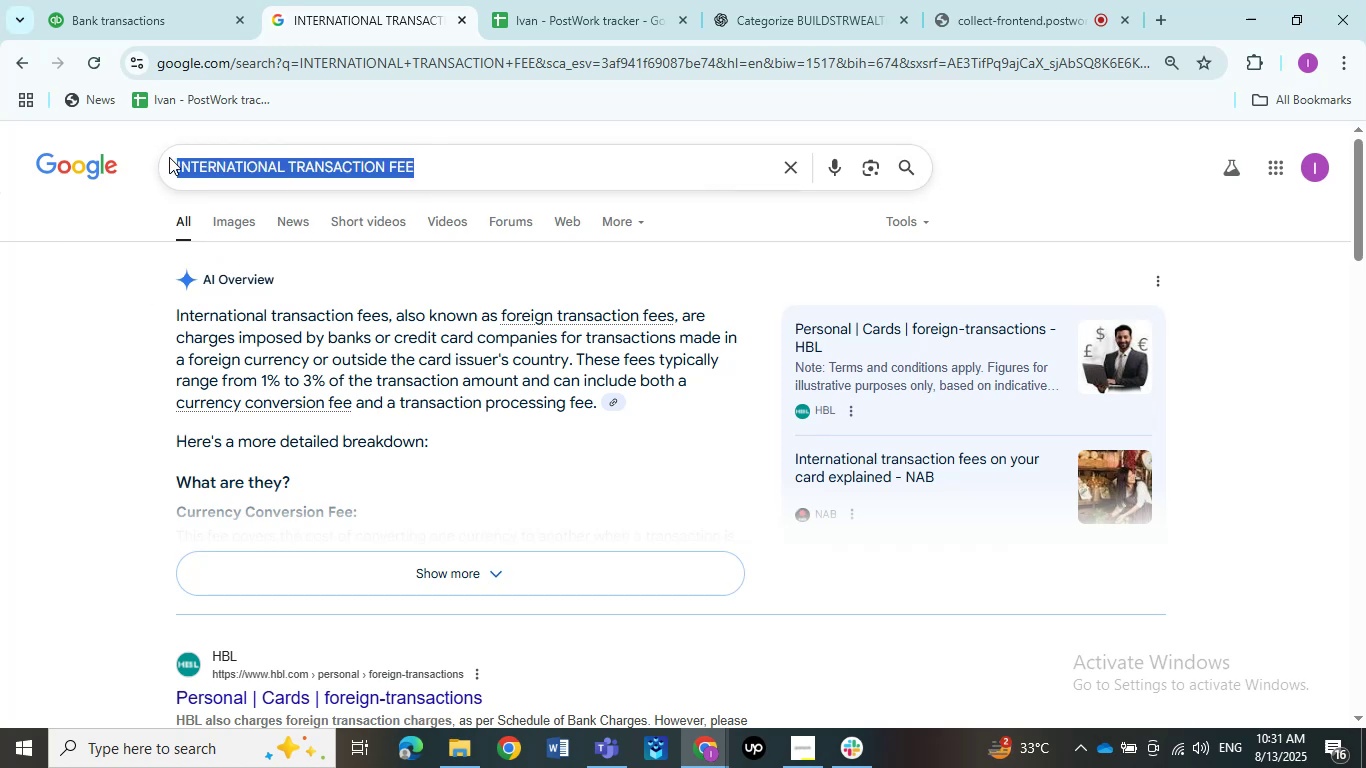 
left_click([434, 162])
 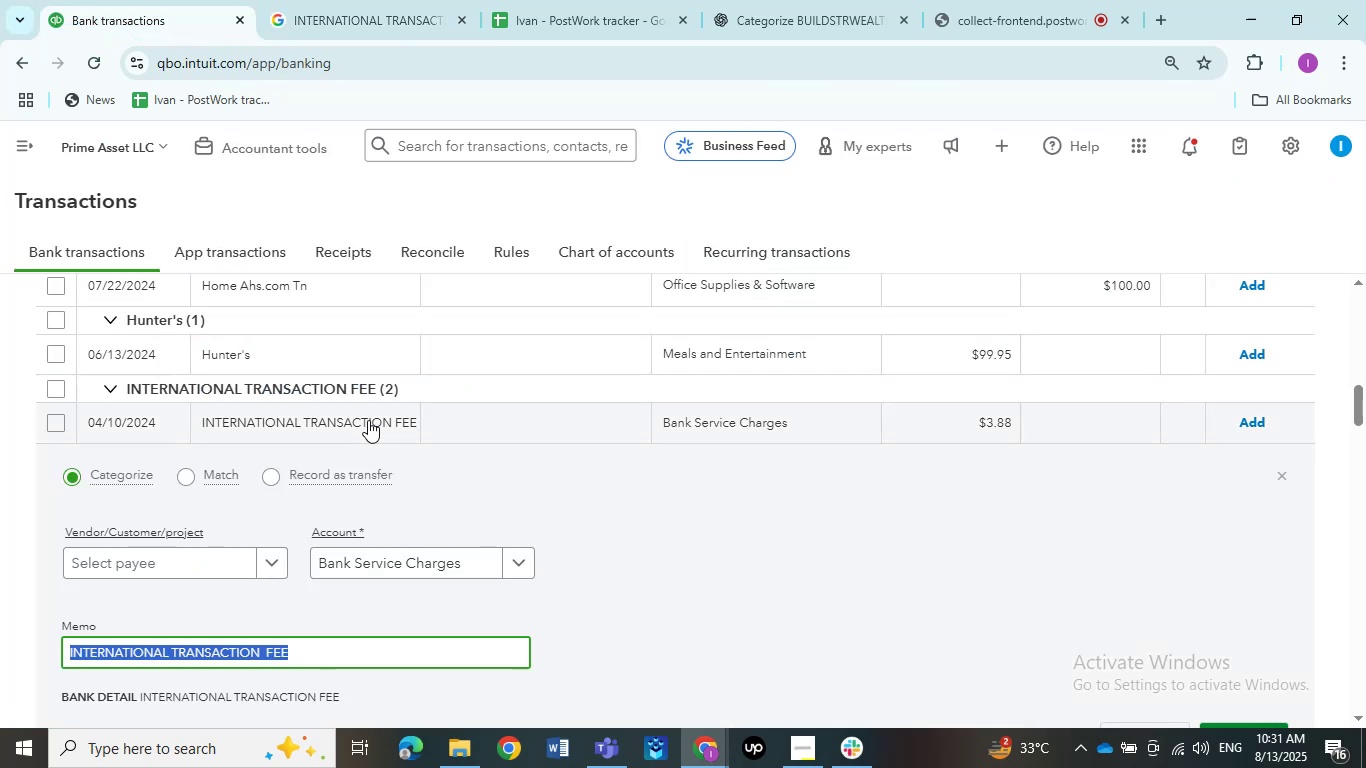 
scroll: coordinate [376, 544], scroll_direction: down, amount: 1.0
 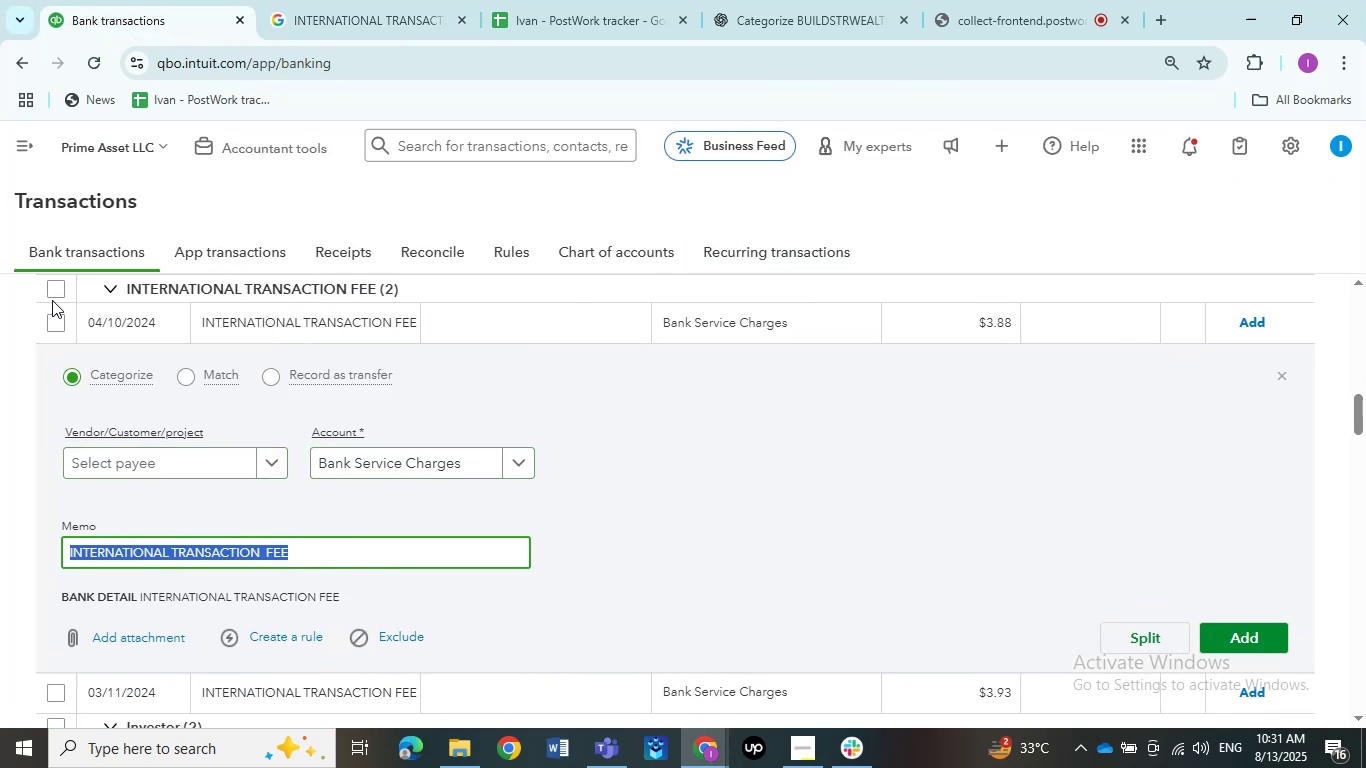 
left_click([56, 292])
 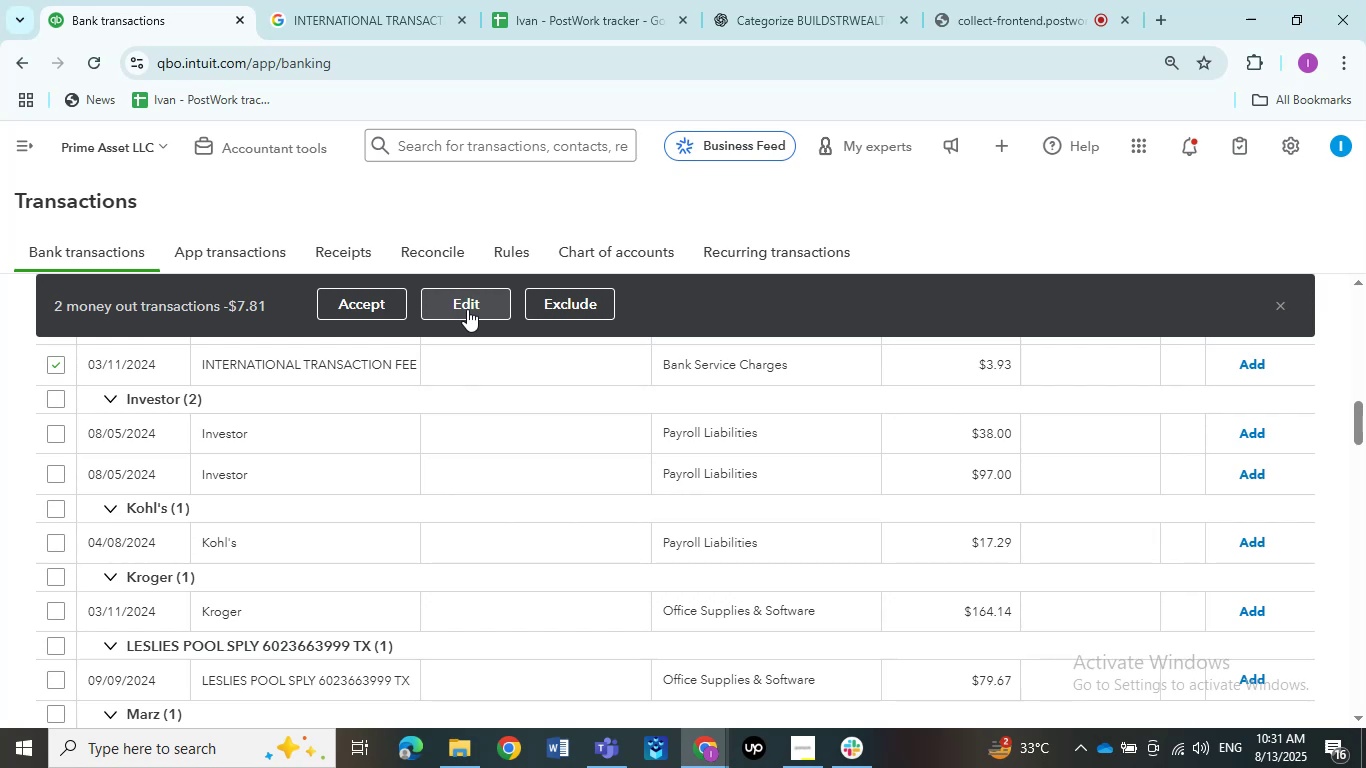 
wait(21.54)
 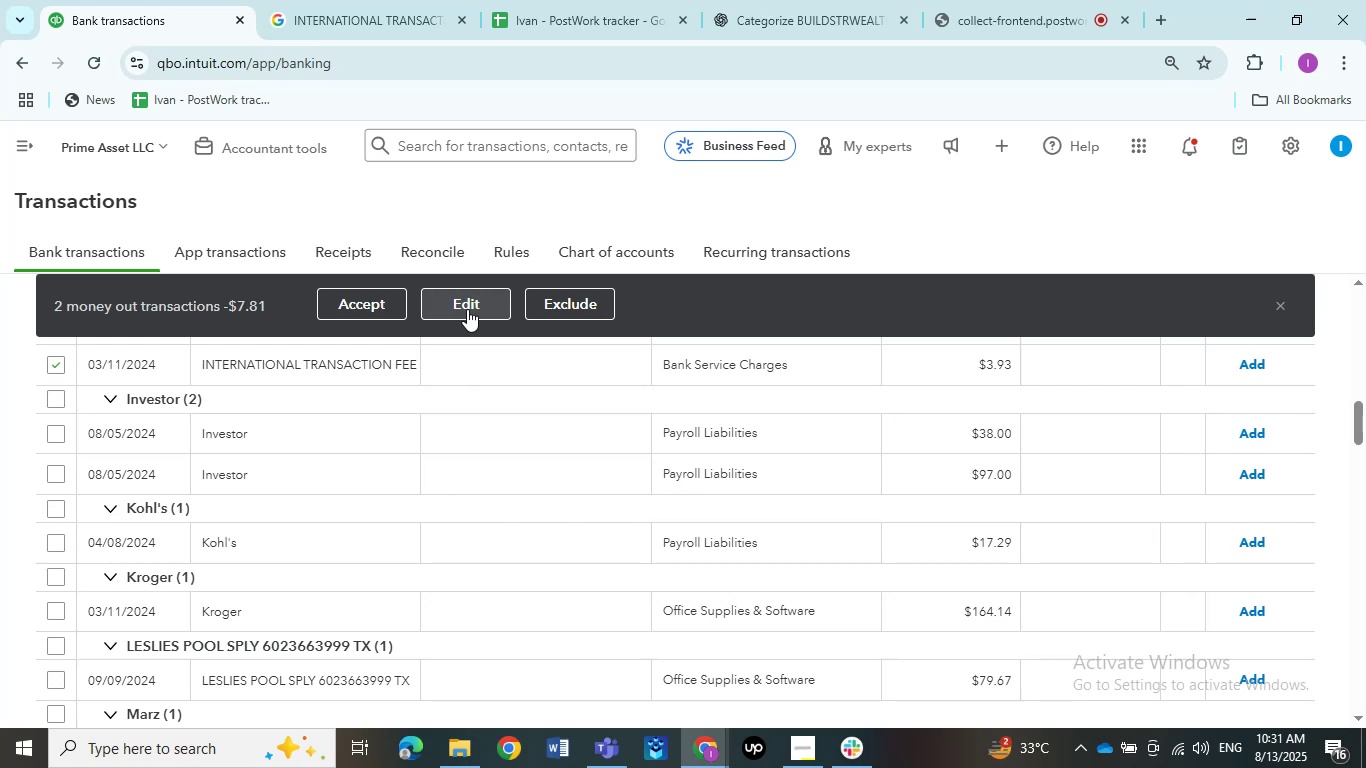 
left_click([480, 307])
 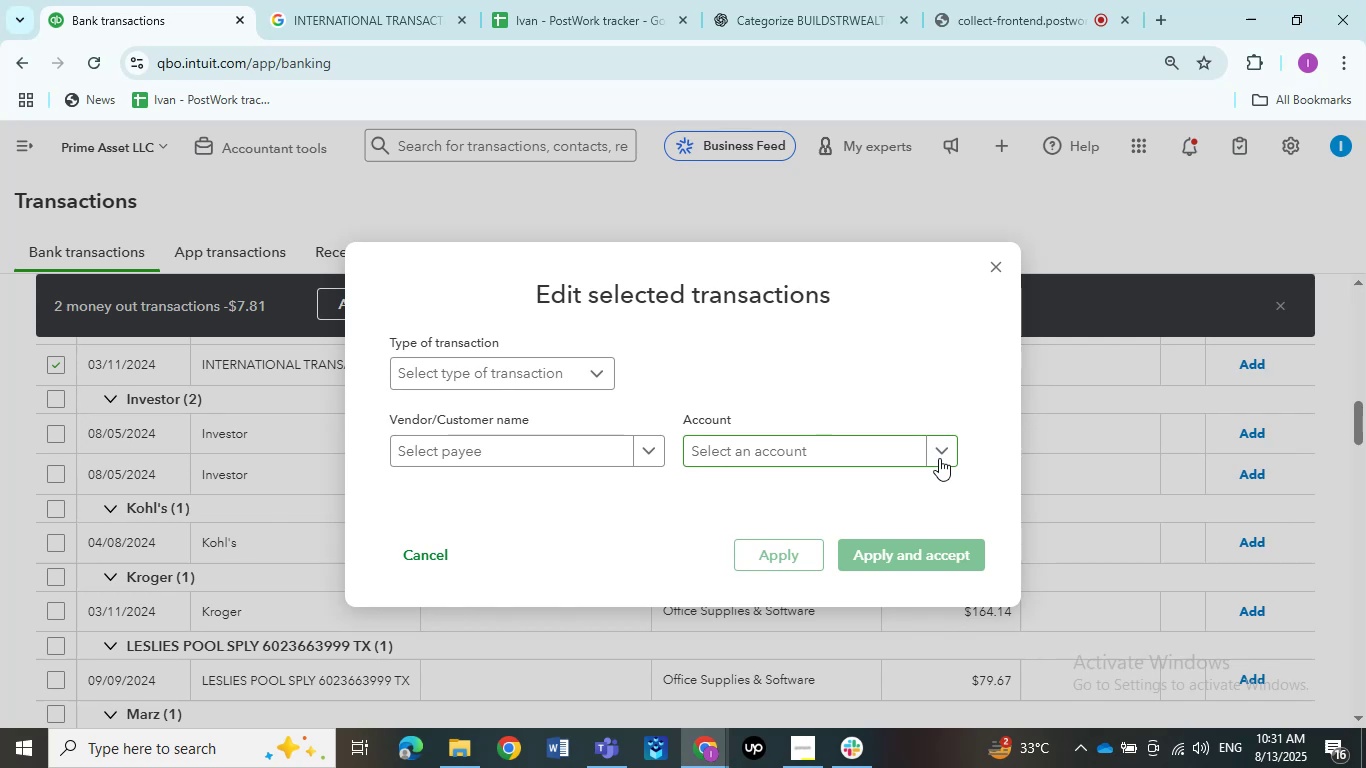 
wait(15.73)
 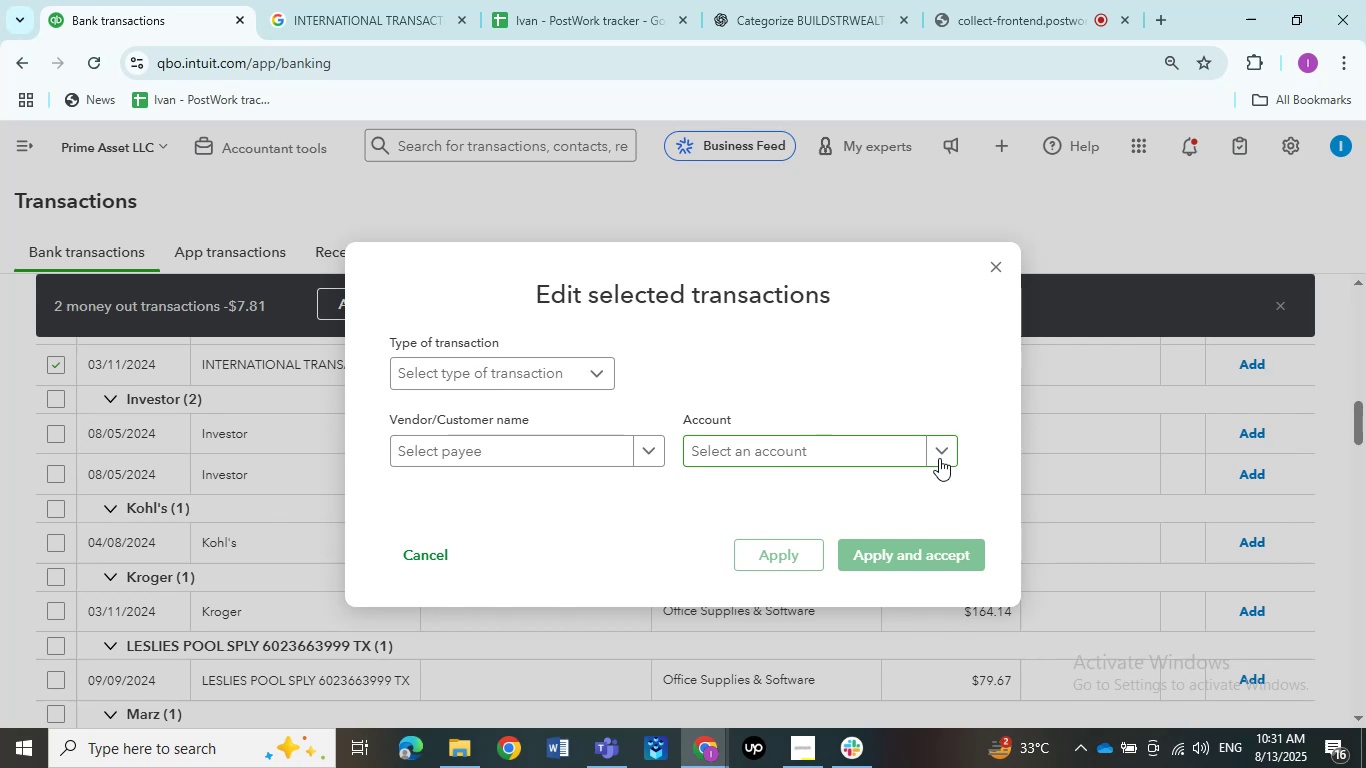 
left_click([943, 458])
 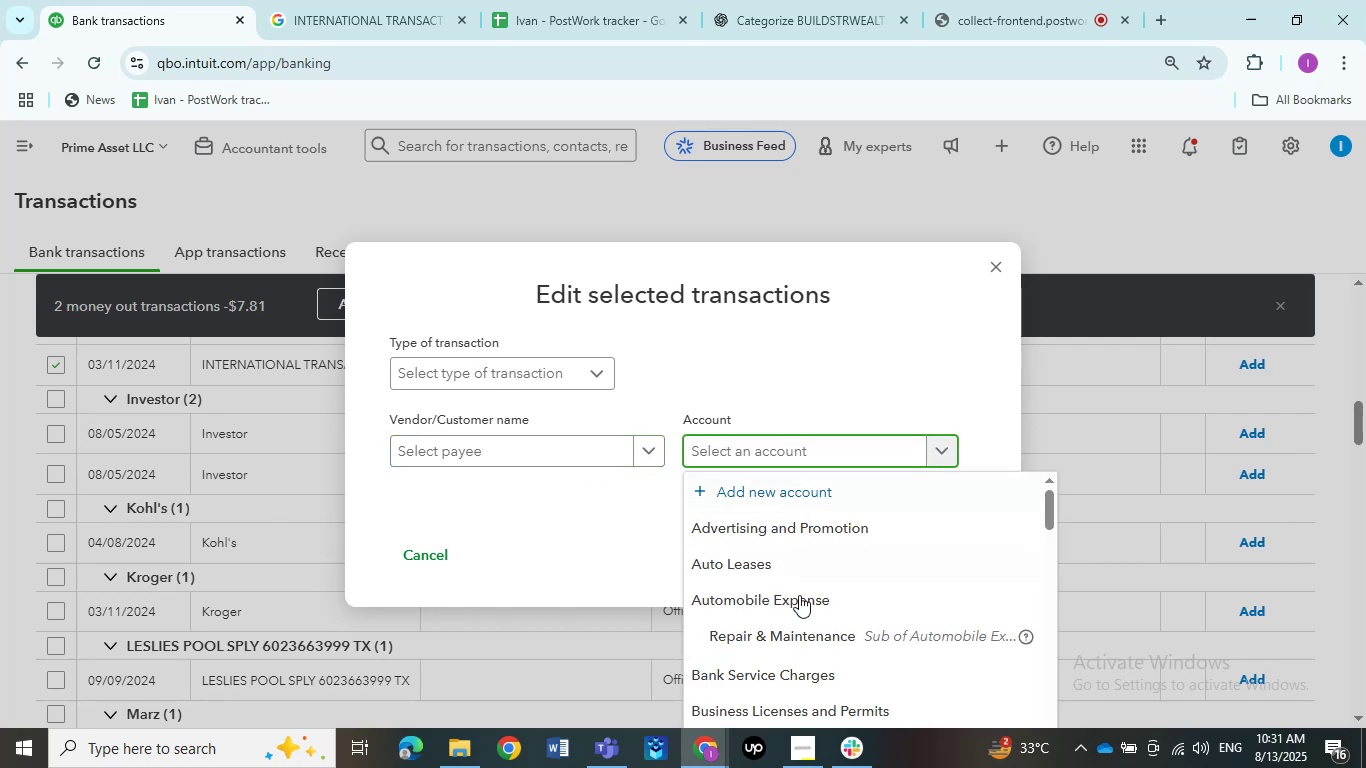 
scroll: coordinate [795, 620], scroll_direction: down, amount: 1.0
 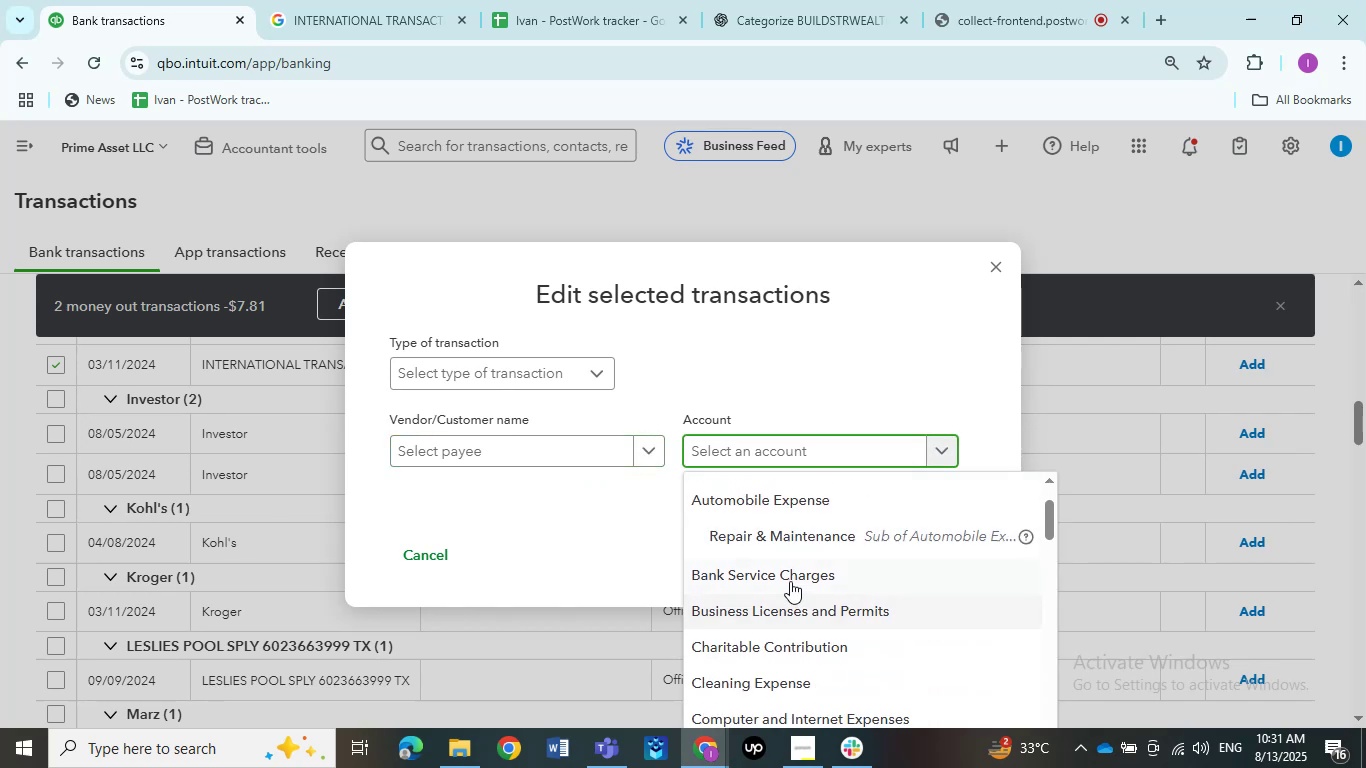 
left_click([788, 577])
 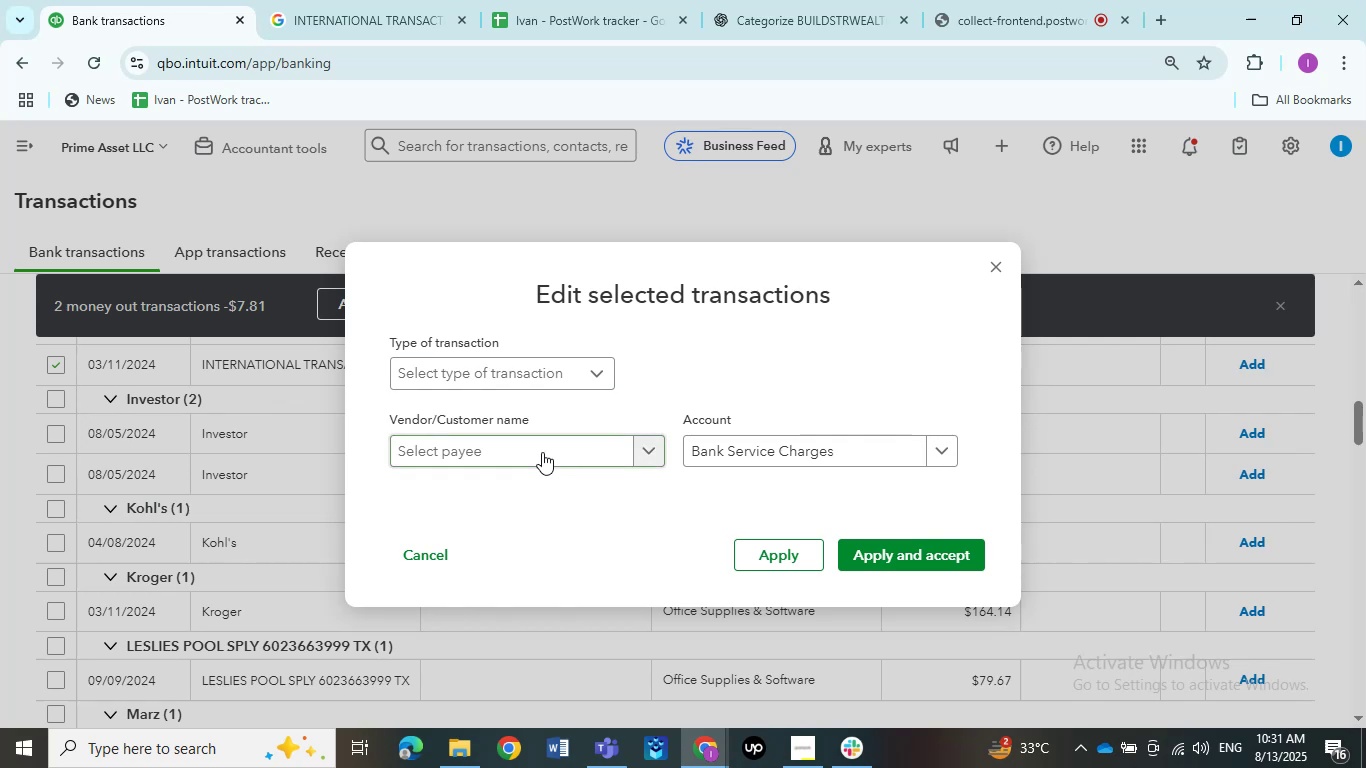 
left_click([567, 452])
 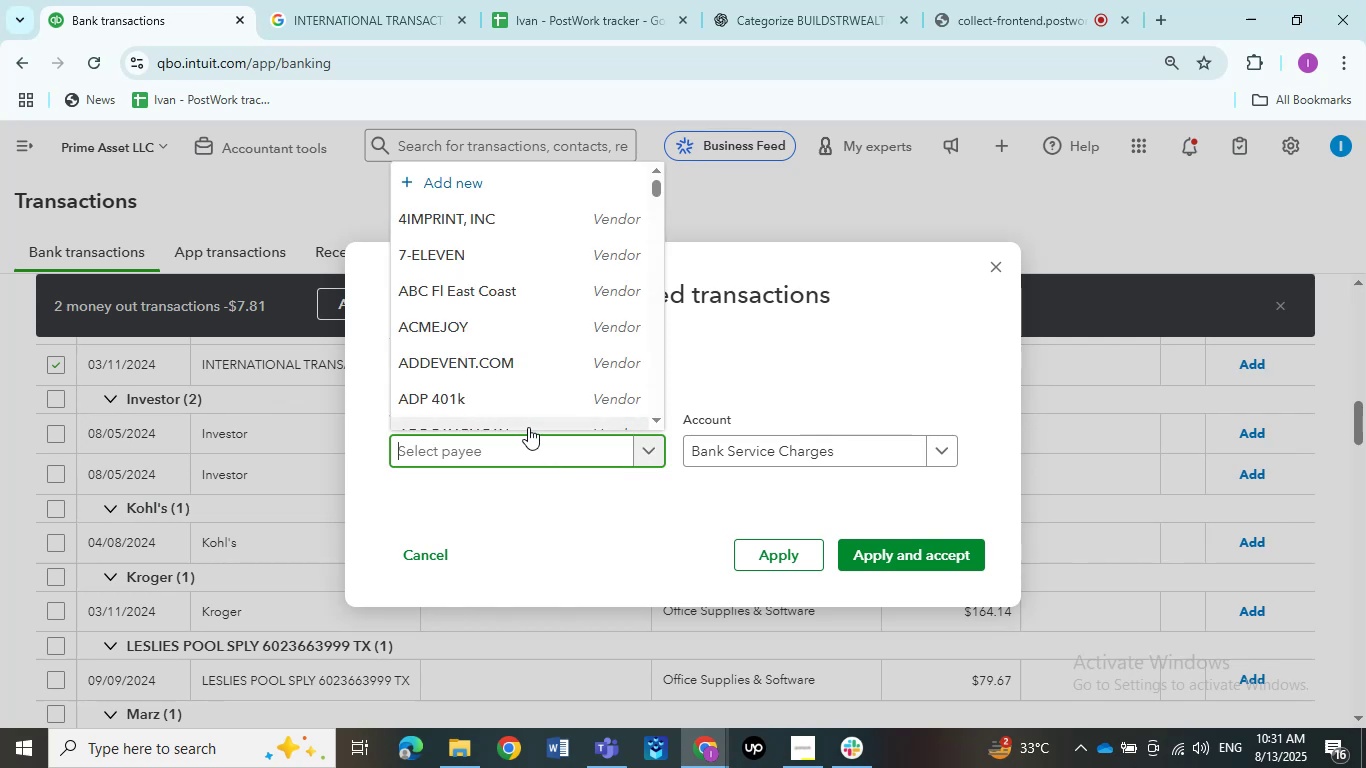 
key(Control+V)
 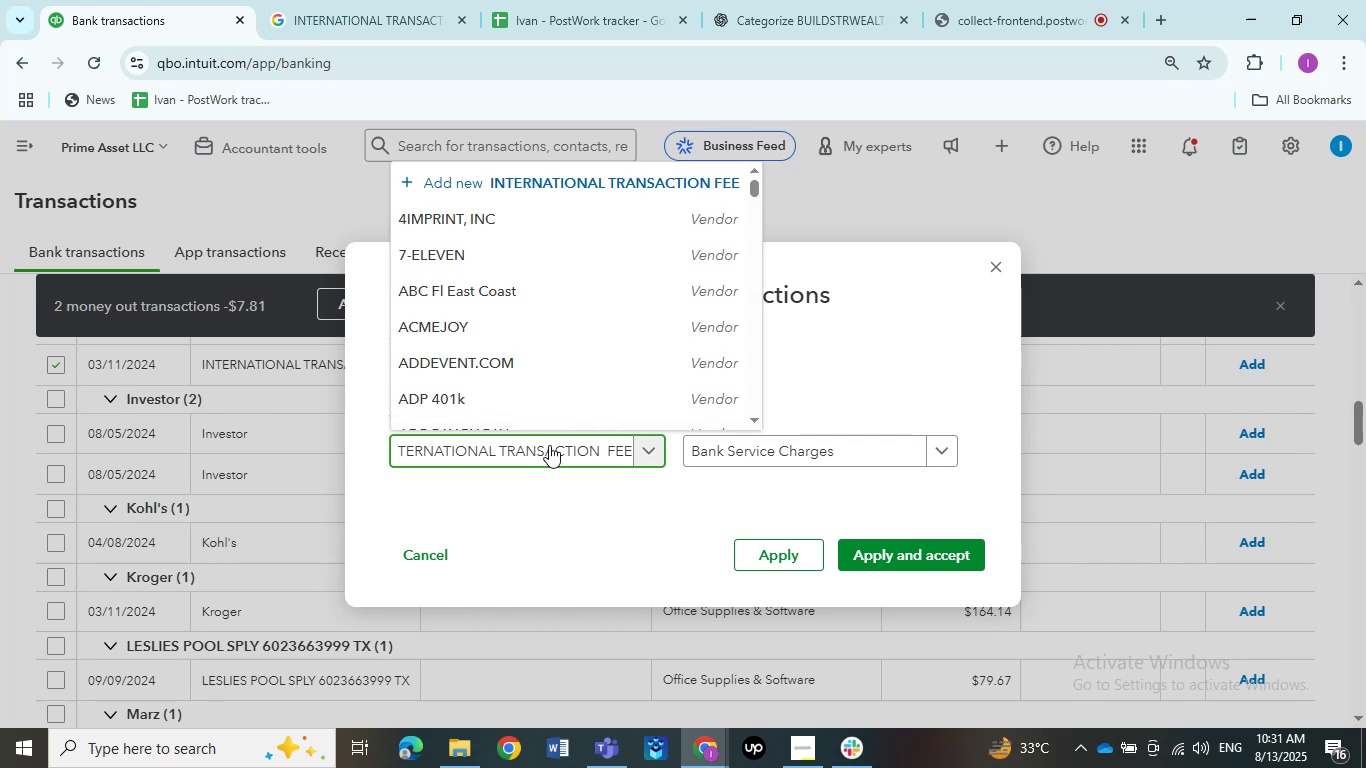 
key(Backspace)
key(Backspace)
key(Backspace)
key(Backspace)
key(Backspace)
key(Backspace)
key(Backspace)
key(Backspace)
type(ban)
 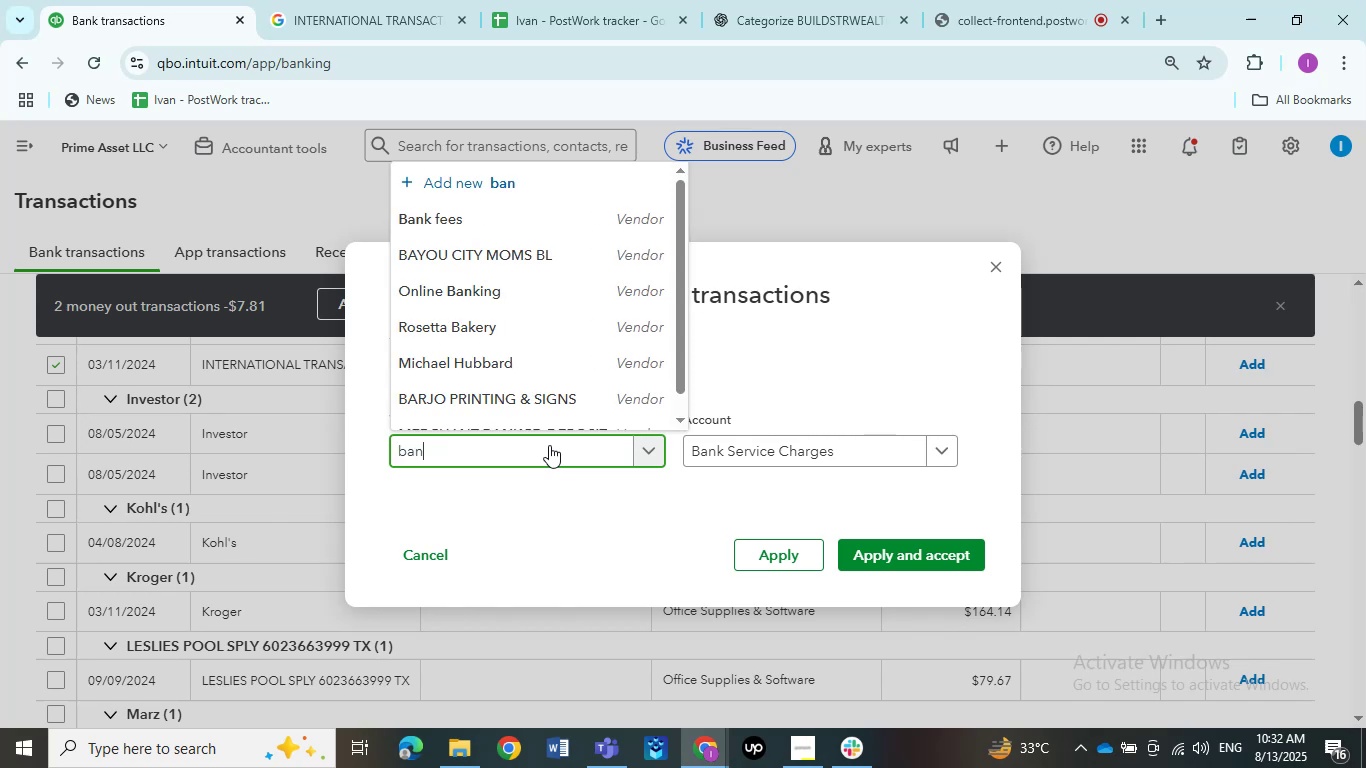 
wait(7.38)
 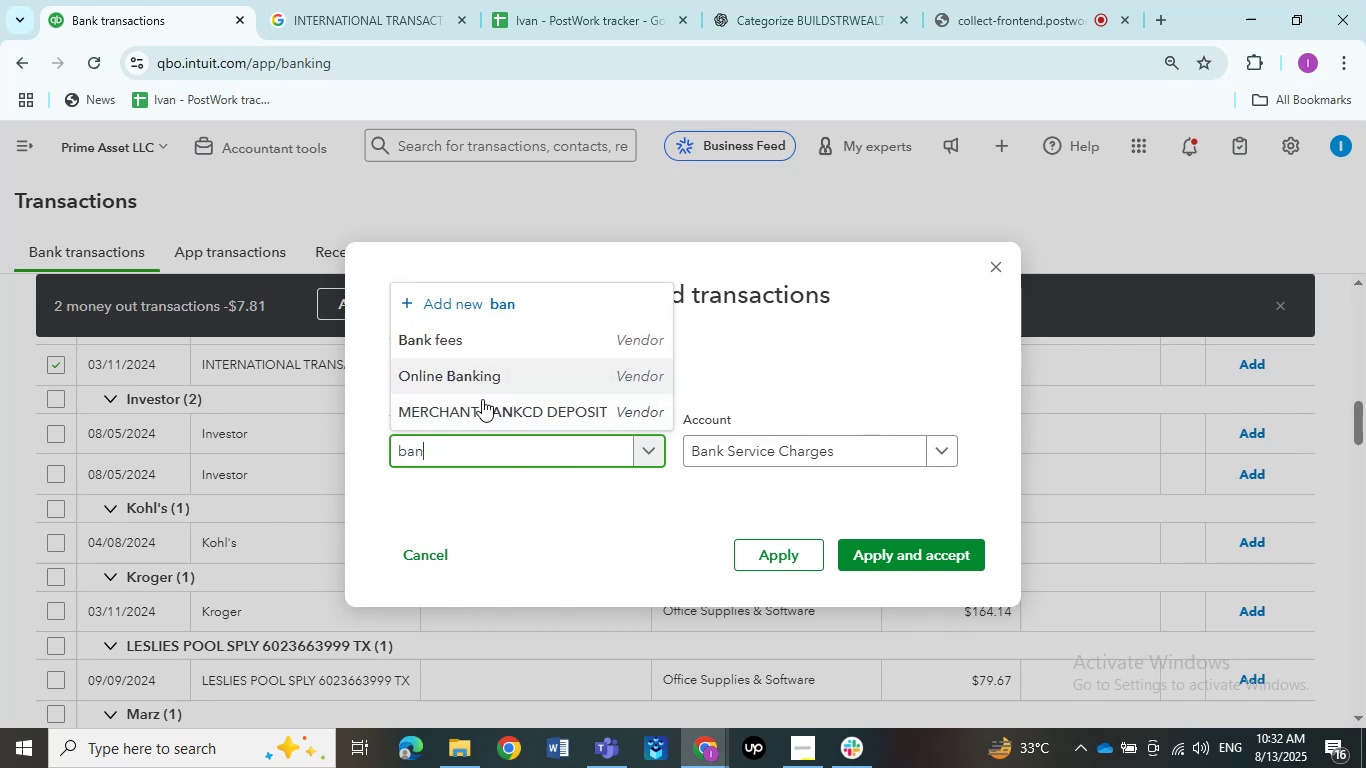 
left_click([456, 338])
 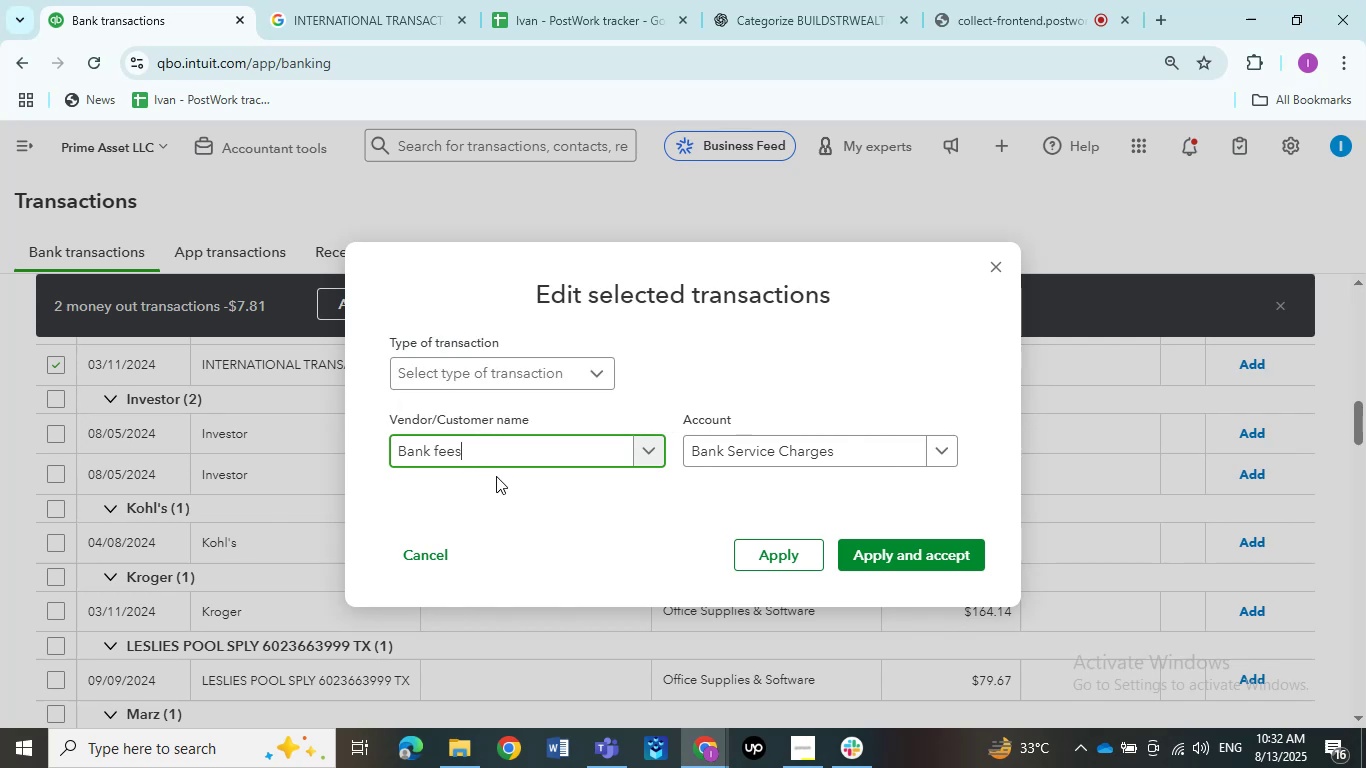 
hold_key(key=Backspace, duration=1.0)
 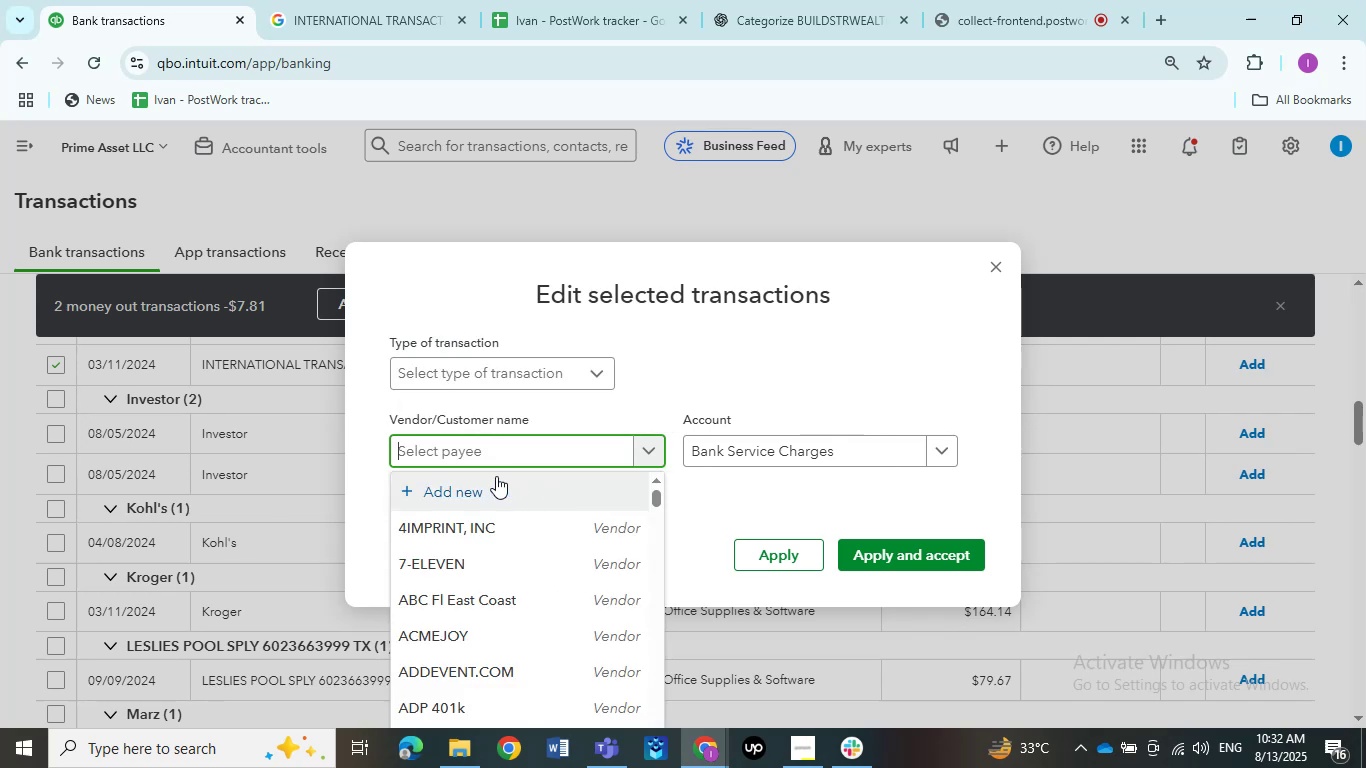 
type(char)
 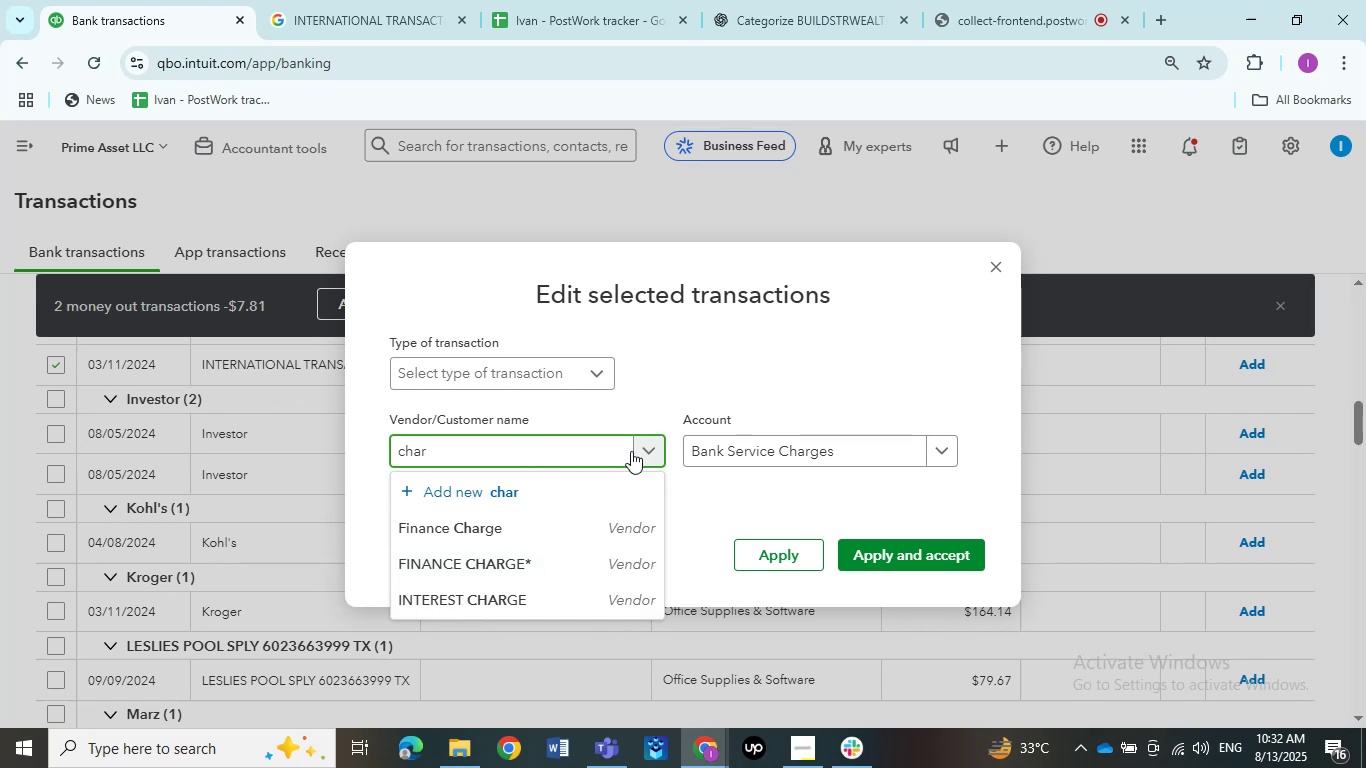 
wait(5.62)
 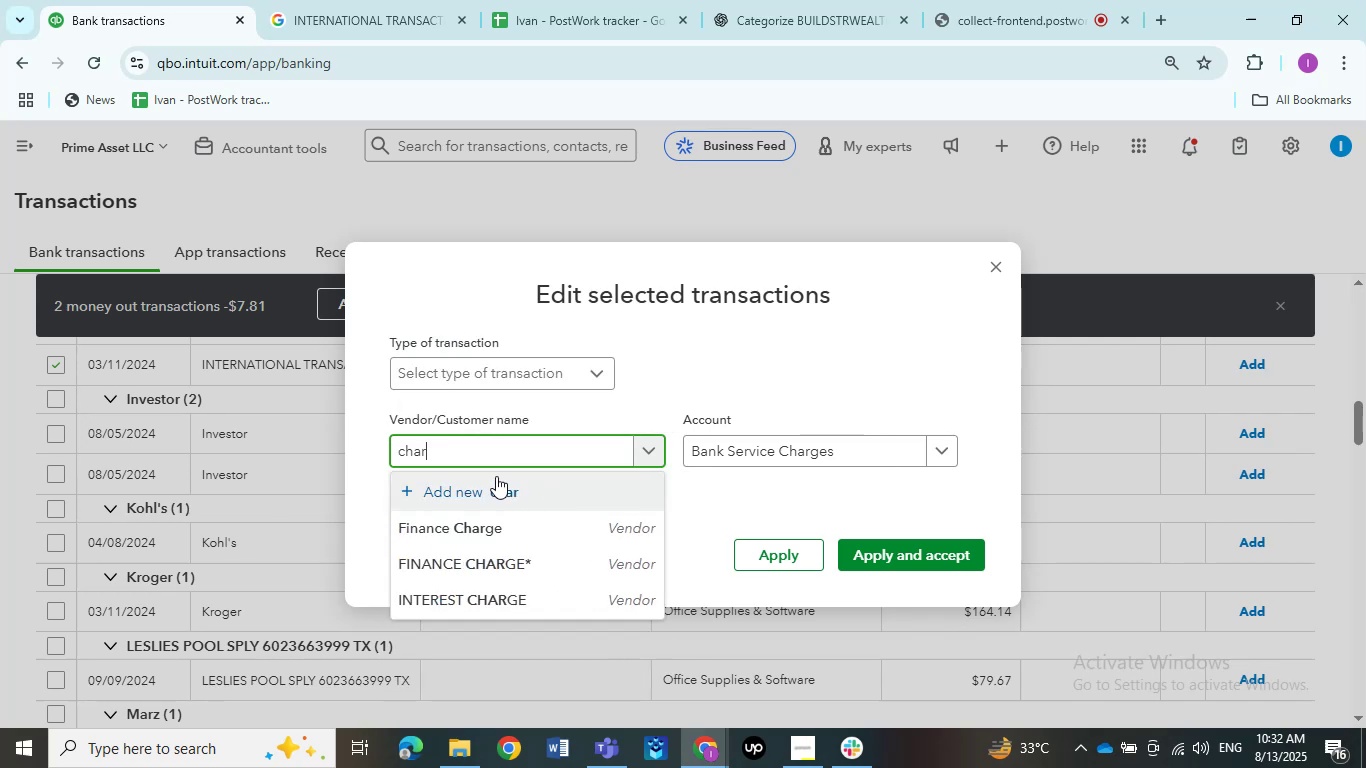 
key(Backspace)
key(Backspace)
key(Backspace)
key(Backspace)
type(Bank)
 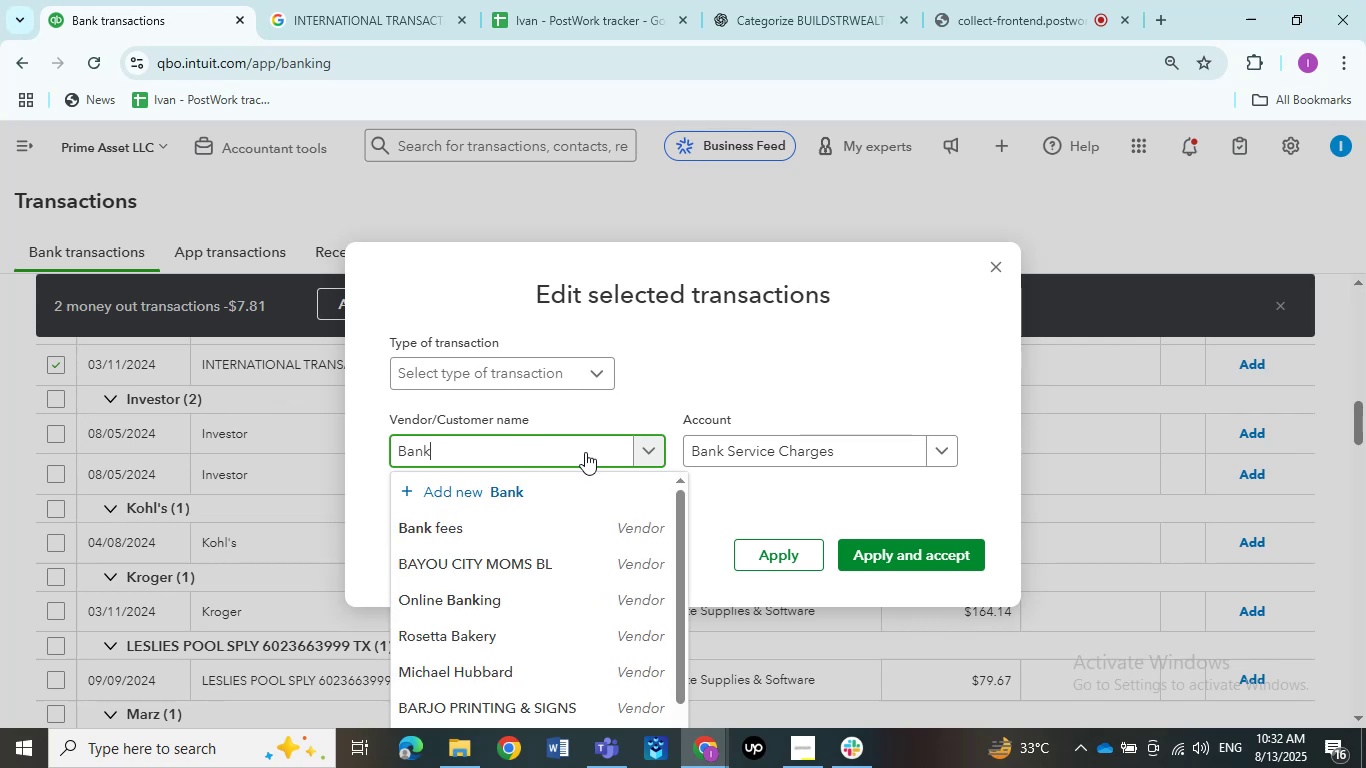 
left_click([471, 532])
 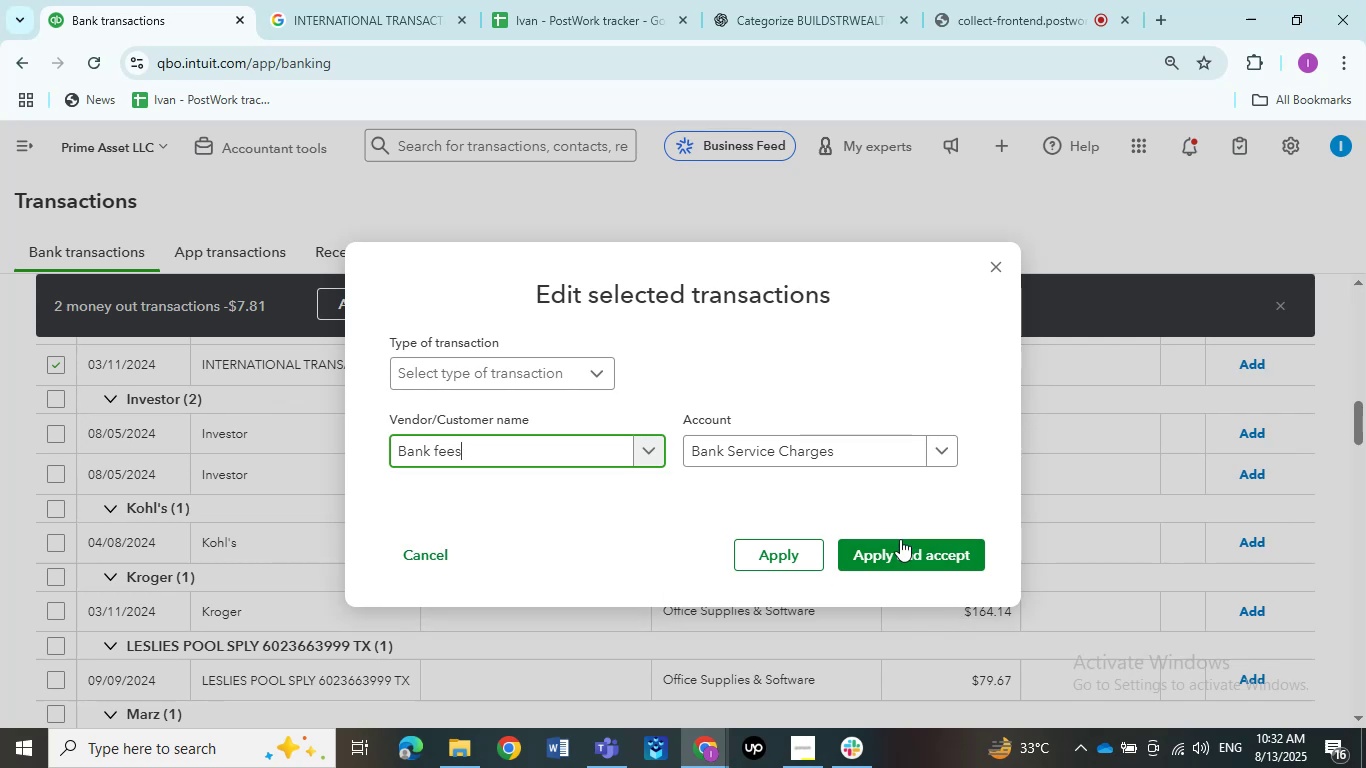 
left_click([898, 553])
 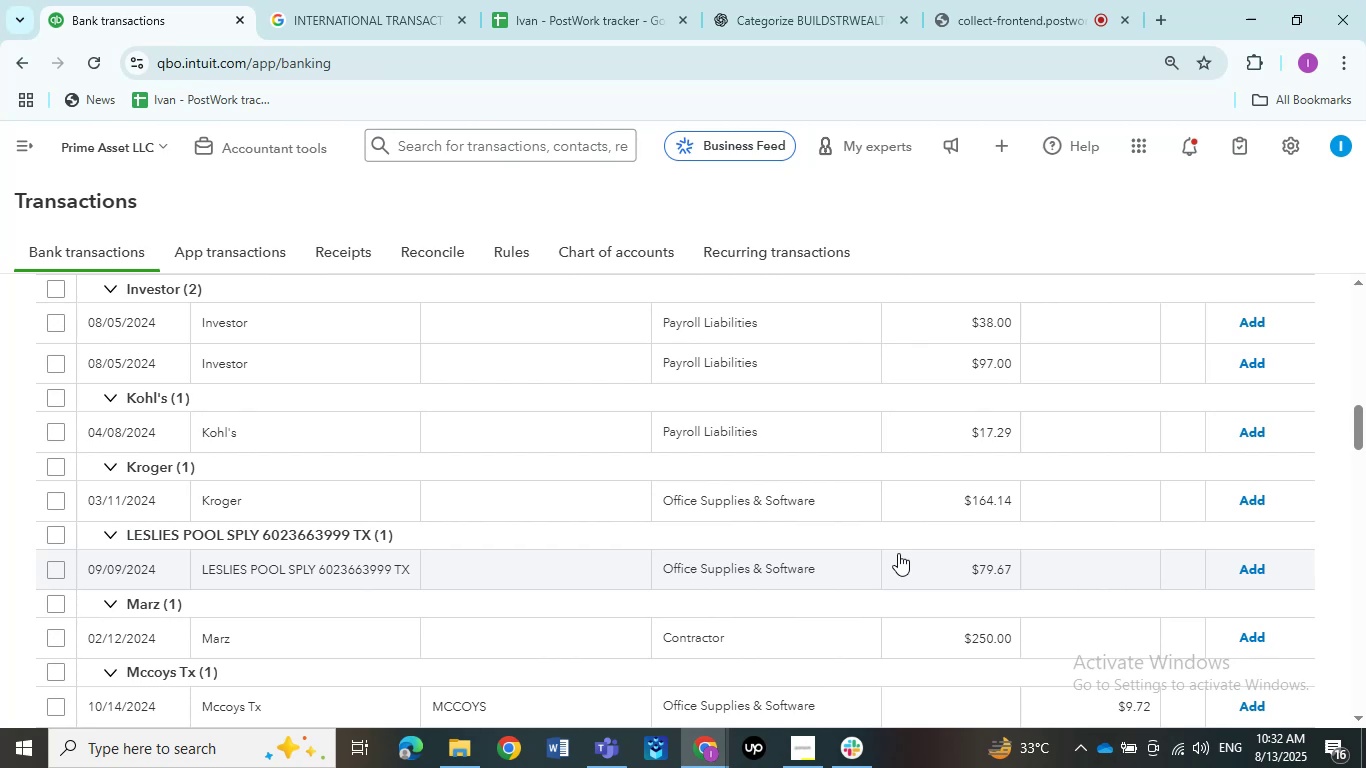 
wait(15.28)
 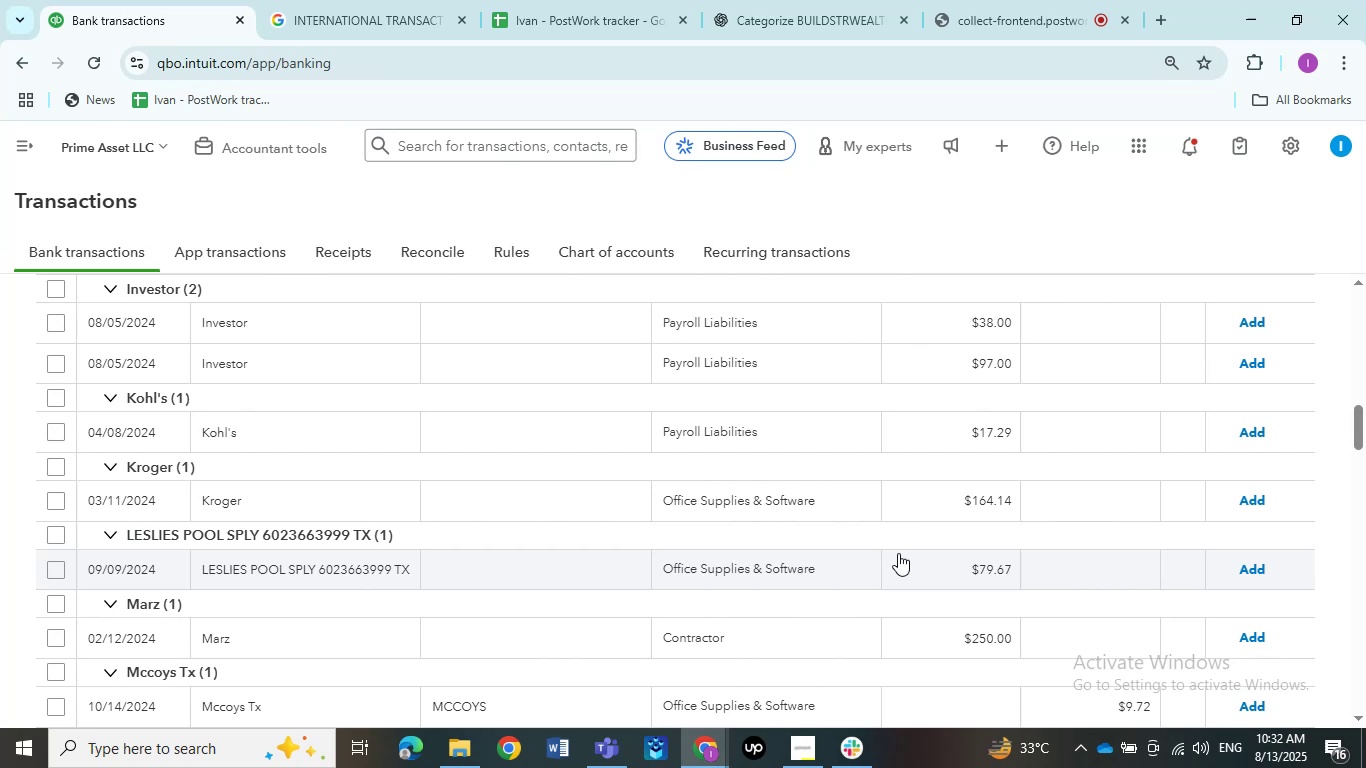 
scroll: coordinate [398, 461], scroll_direction: down, amount: 1.0
 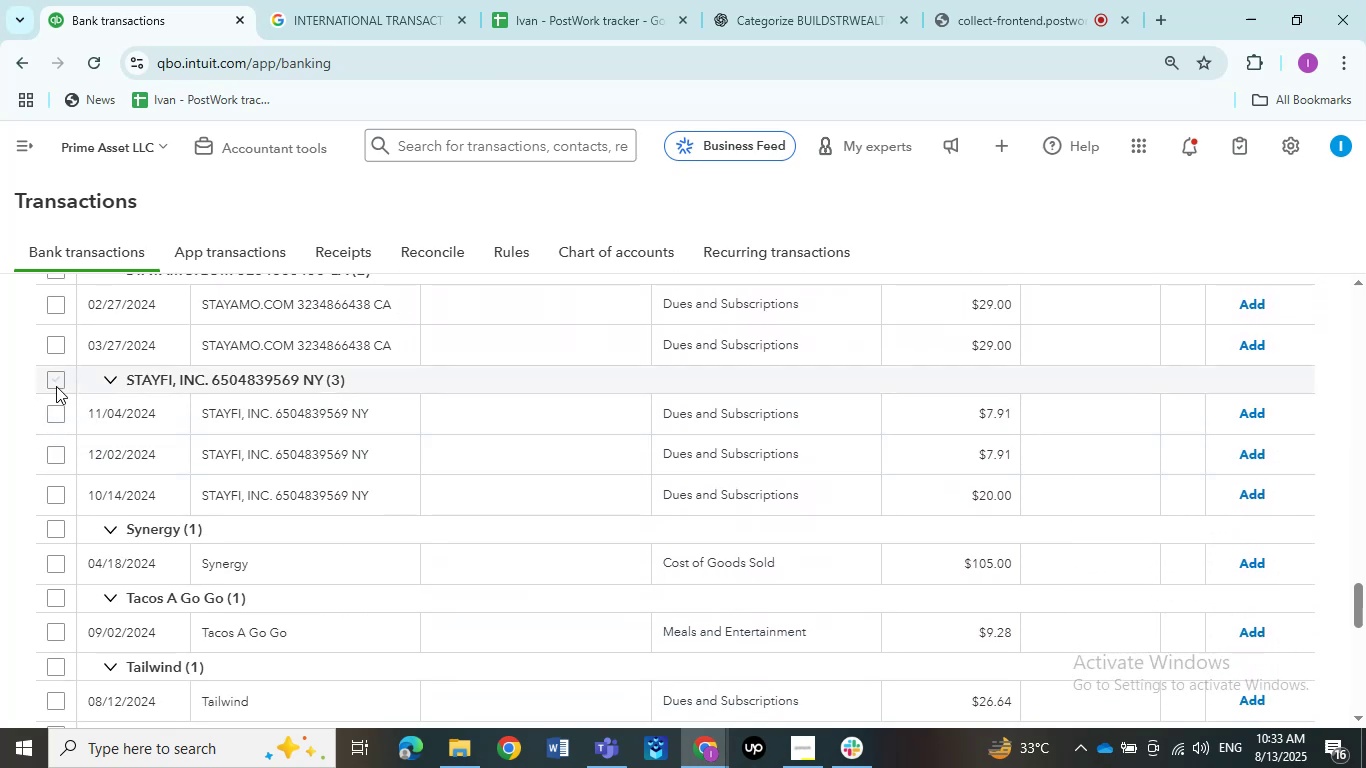 
left_click([52, 382])
 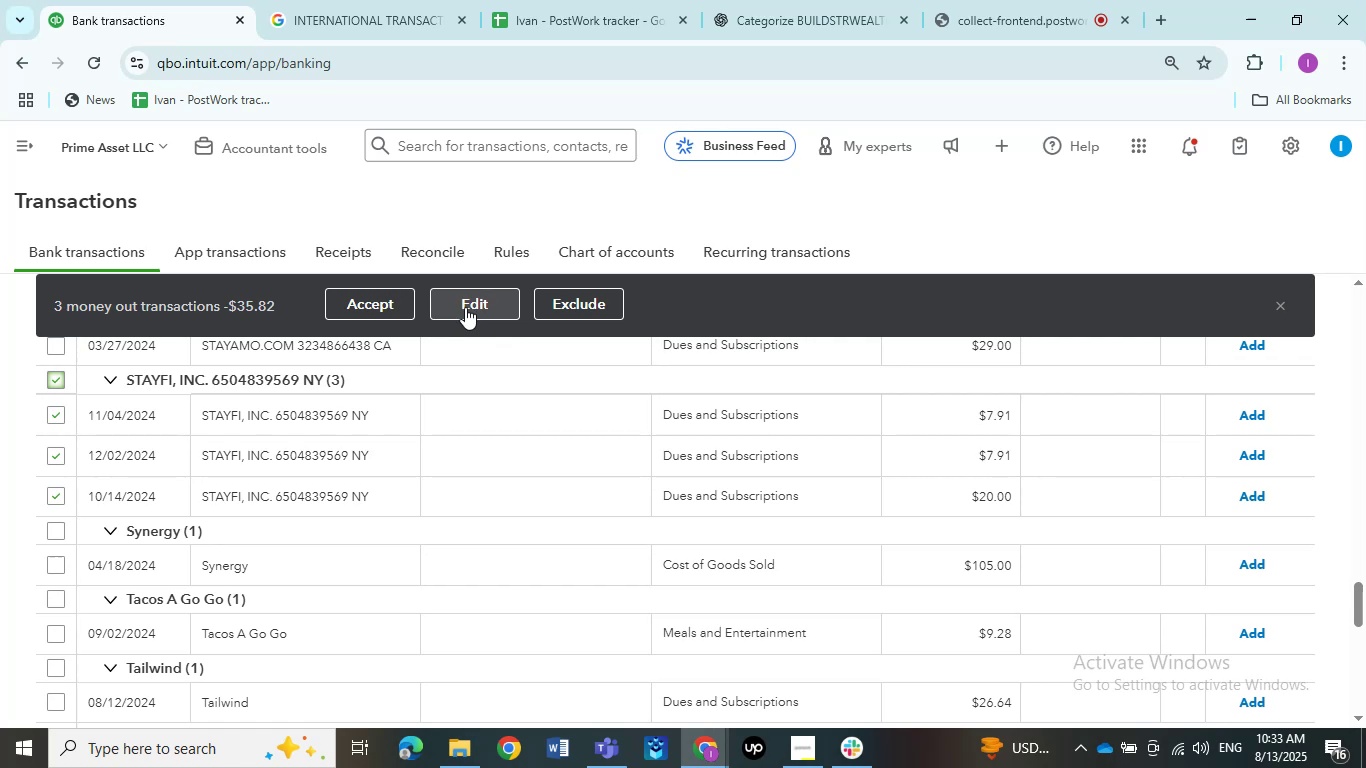 
wait(8.6)
 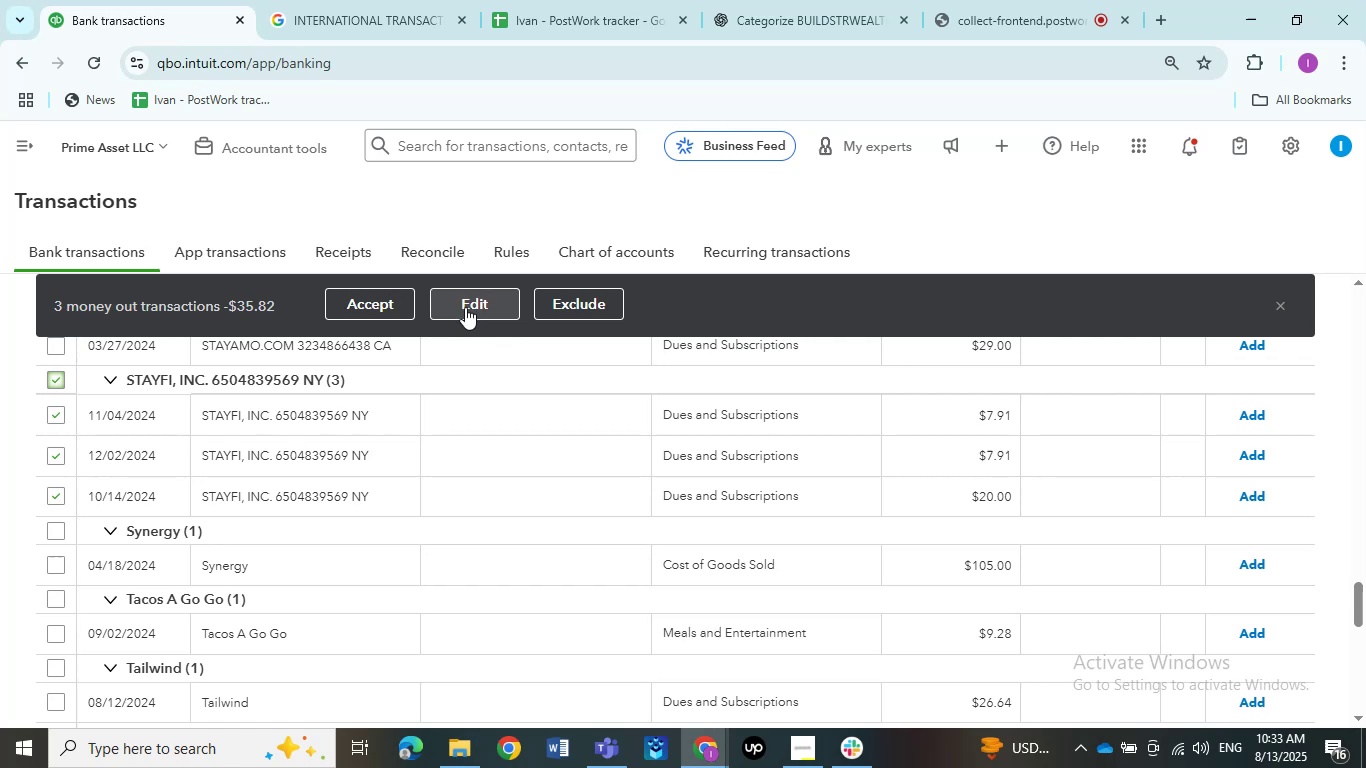 
left_click([500, 426])
 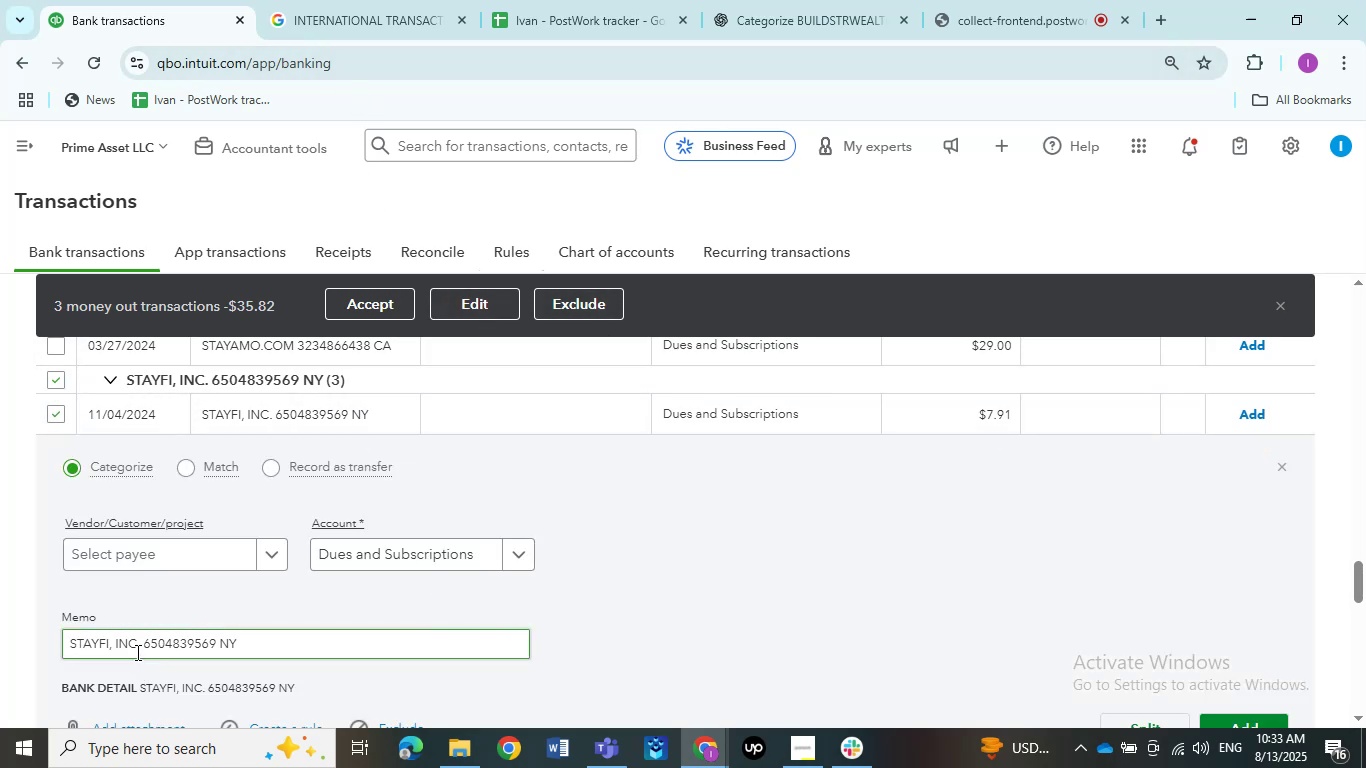 
left_click_drag(start_coordinate=[137, 646], to_coordinate=[41, 651])
 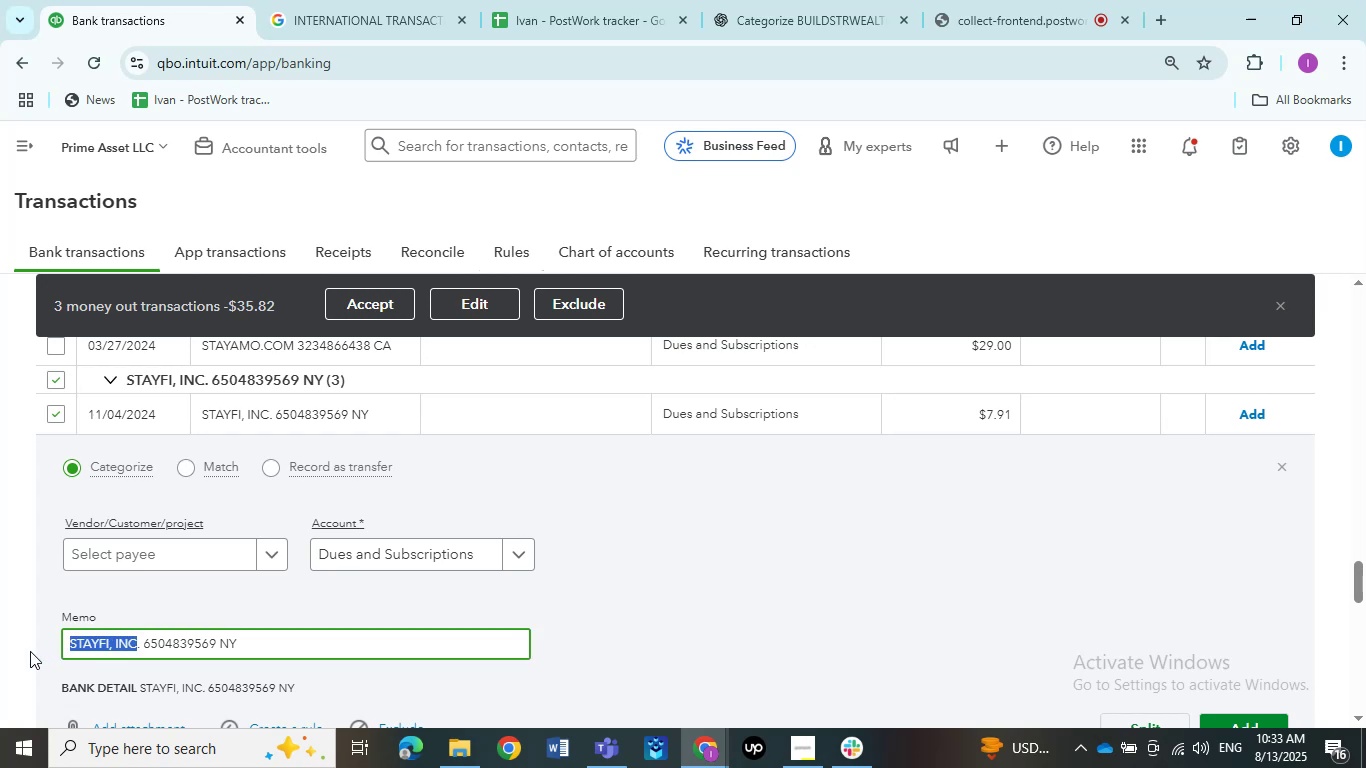 
key(Control+C)
 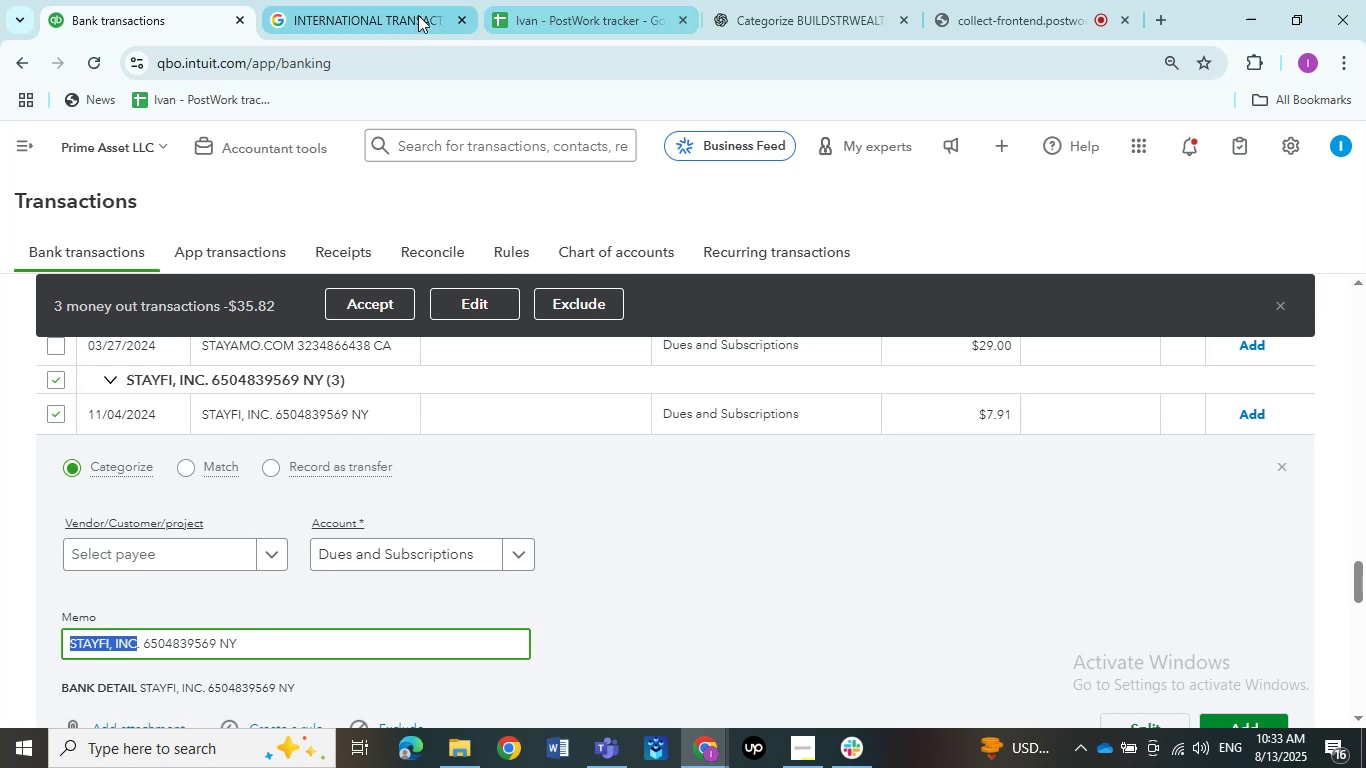 
left_click([403, 14])
 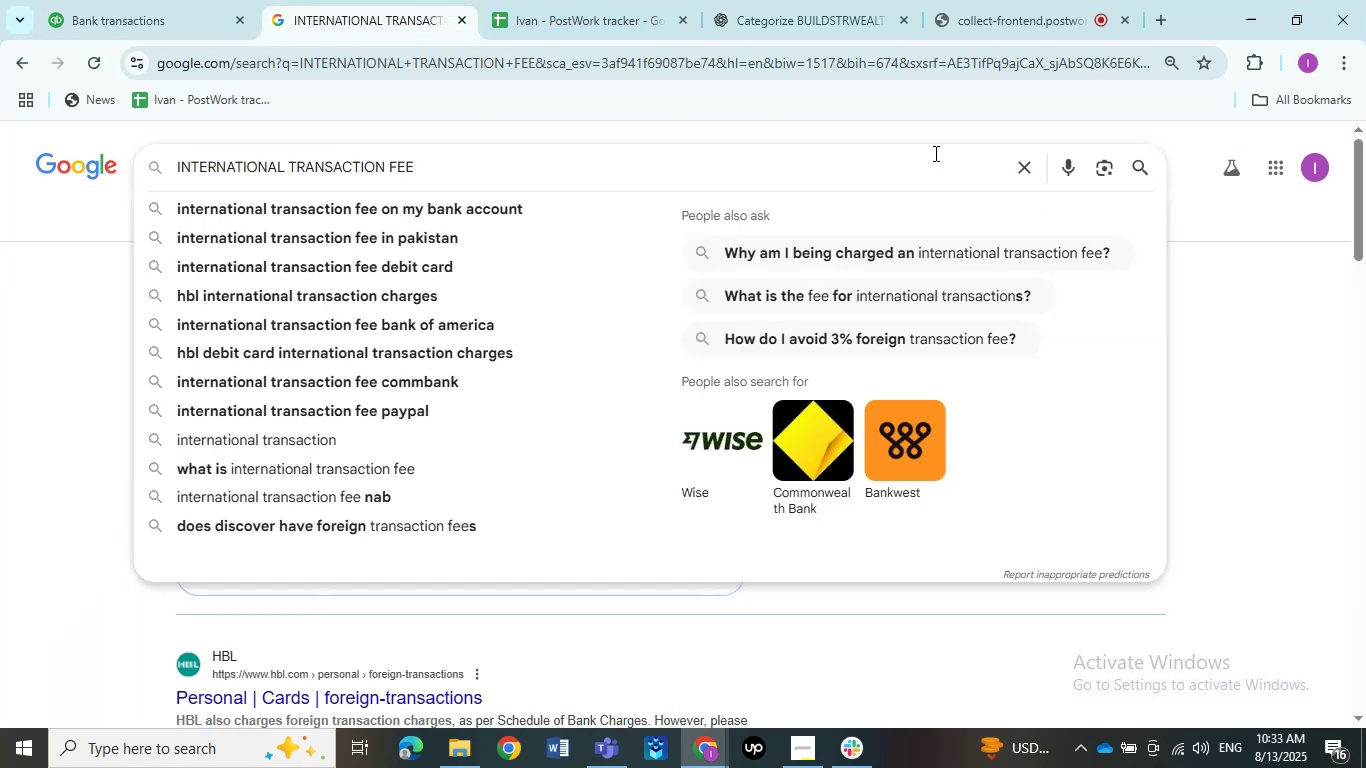 
scroll: coordinate [803, 232], scroll_direction: up, amount: 8.0
 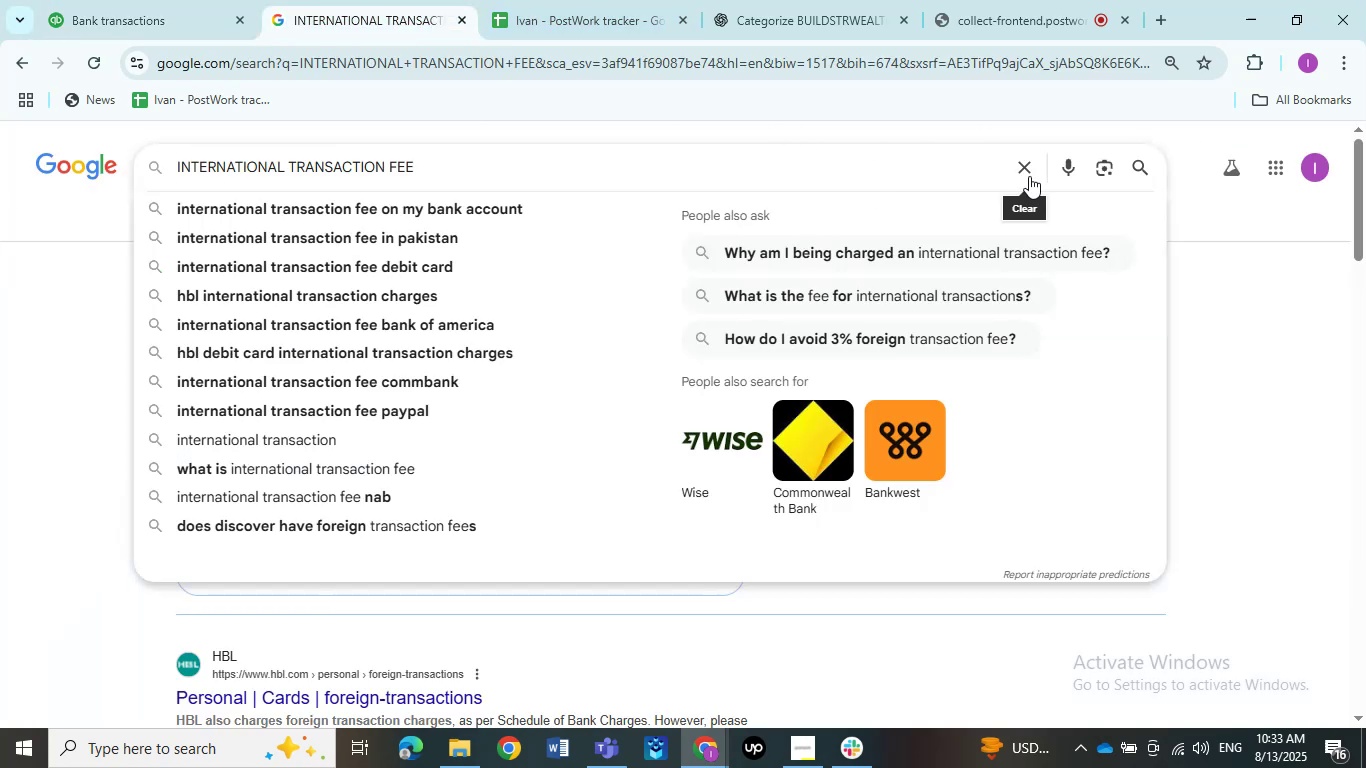 
left_click([1027, 170])
 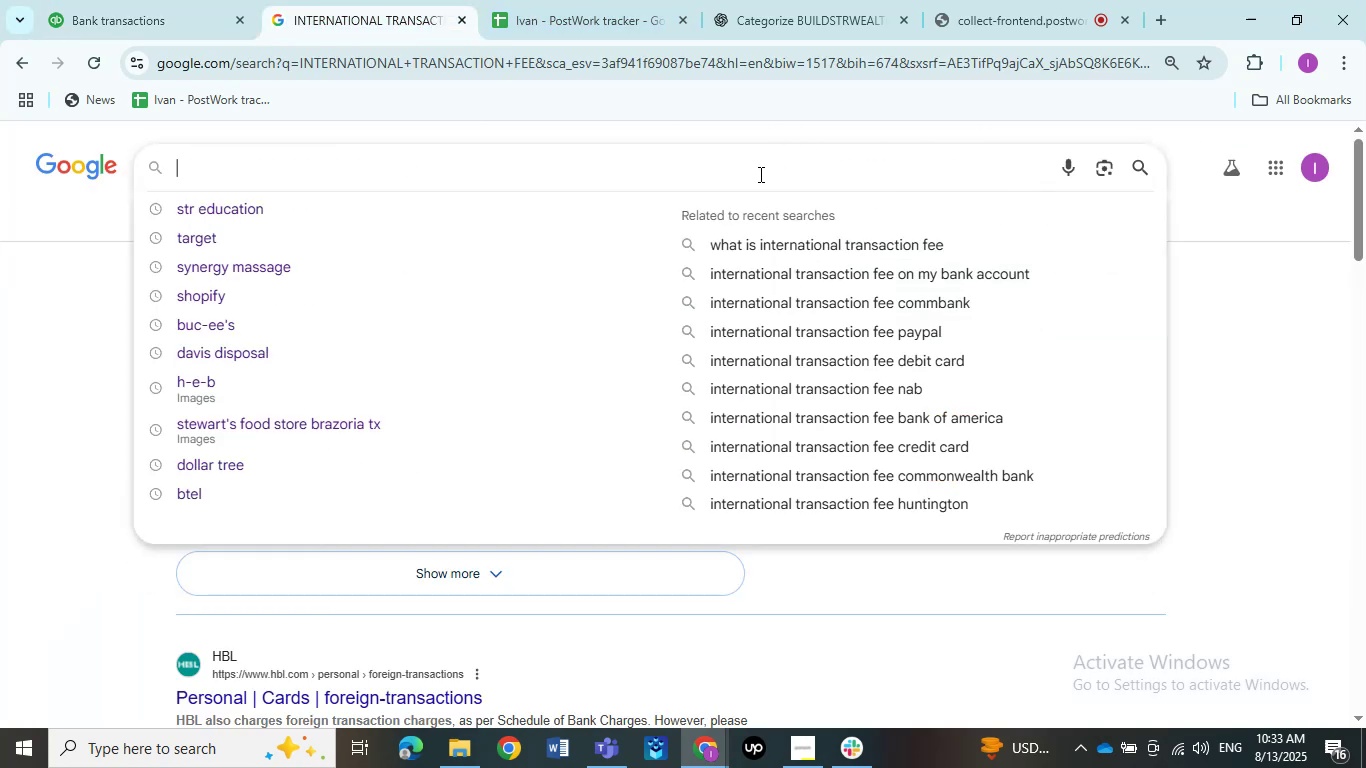 
left_click([755, 176])
 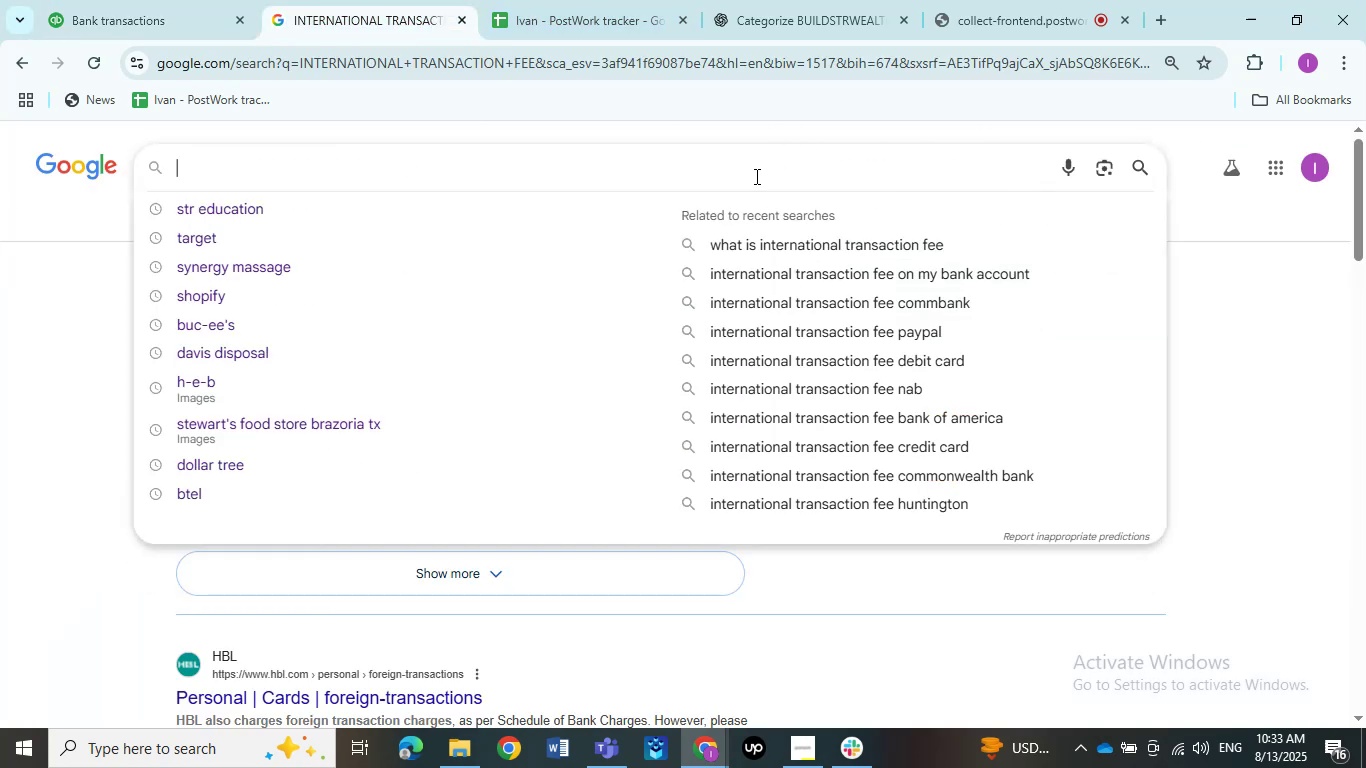 
key(Control+V)
 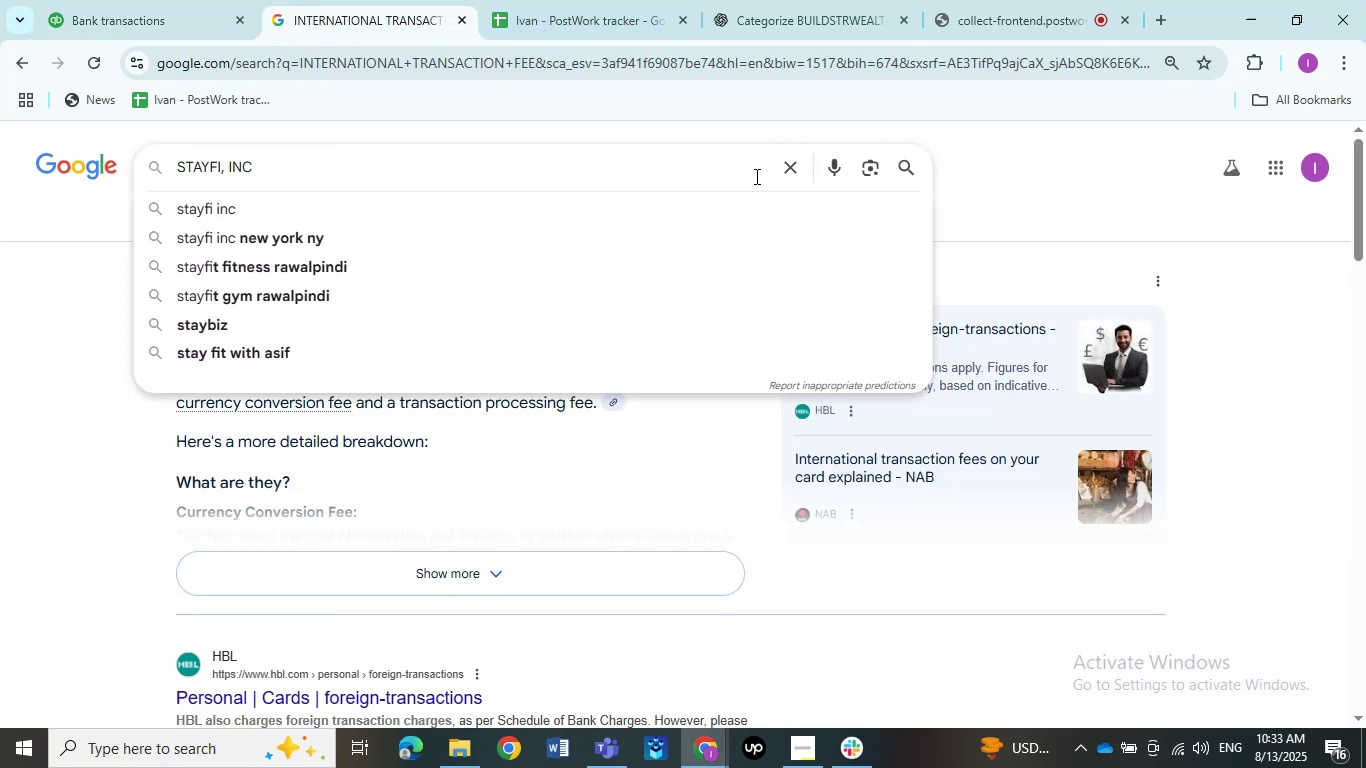 
key(NumpadEnter)
 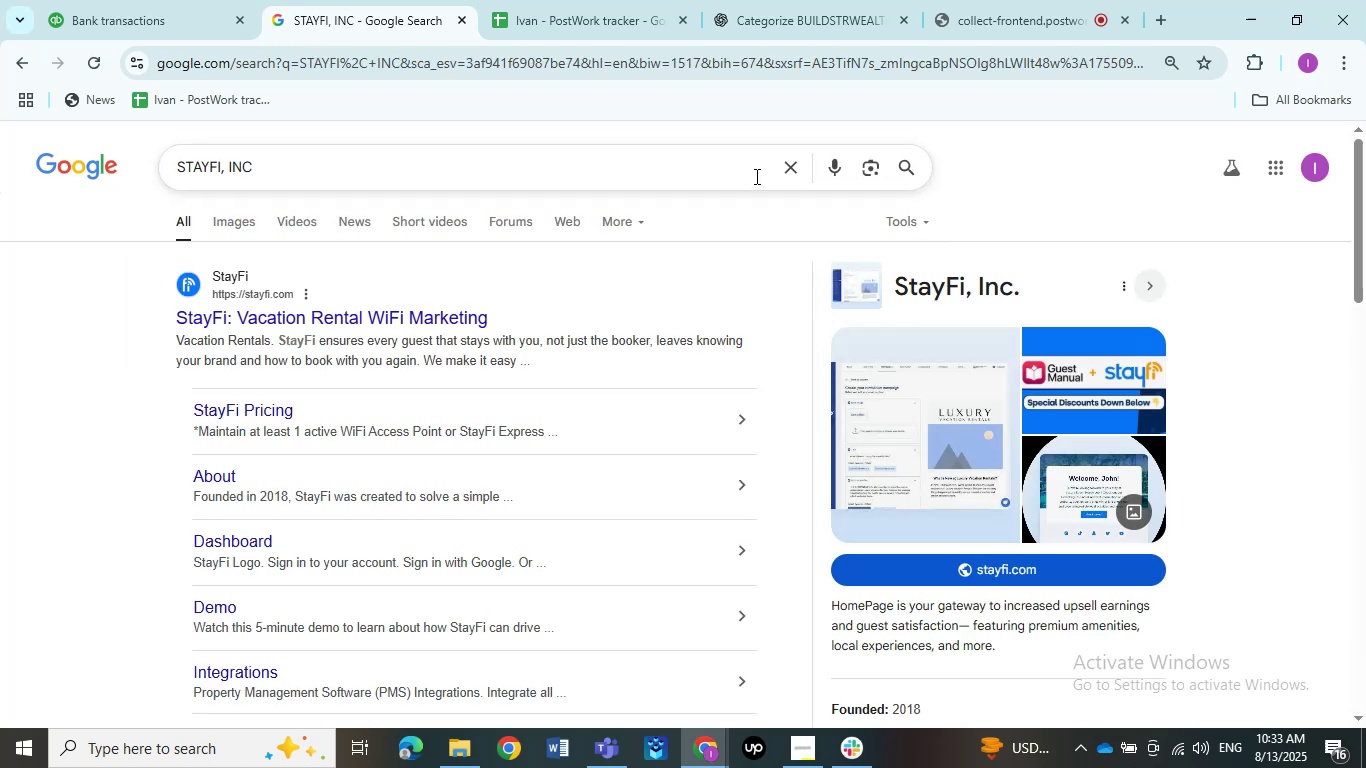 
wait(11.57)
 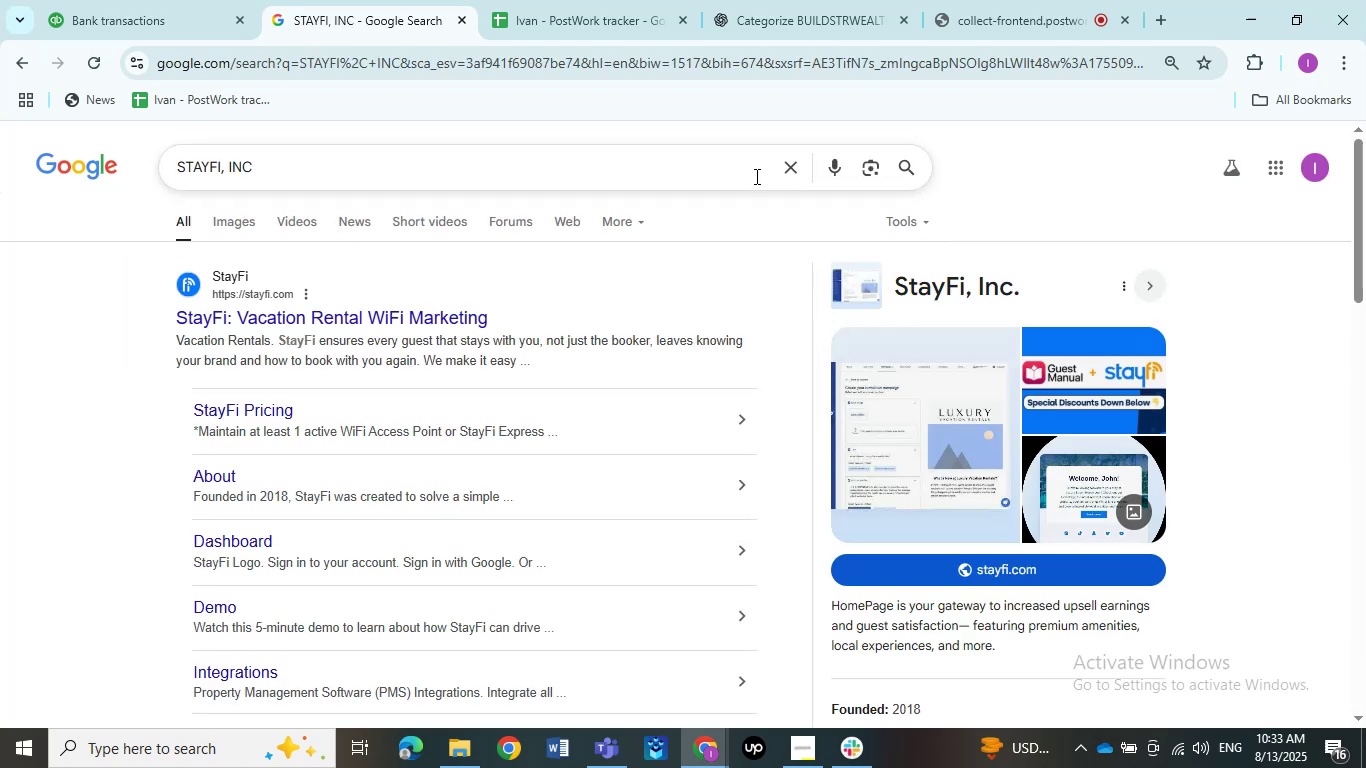 
left_click([903, 166])
 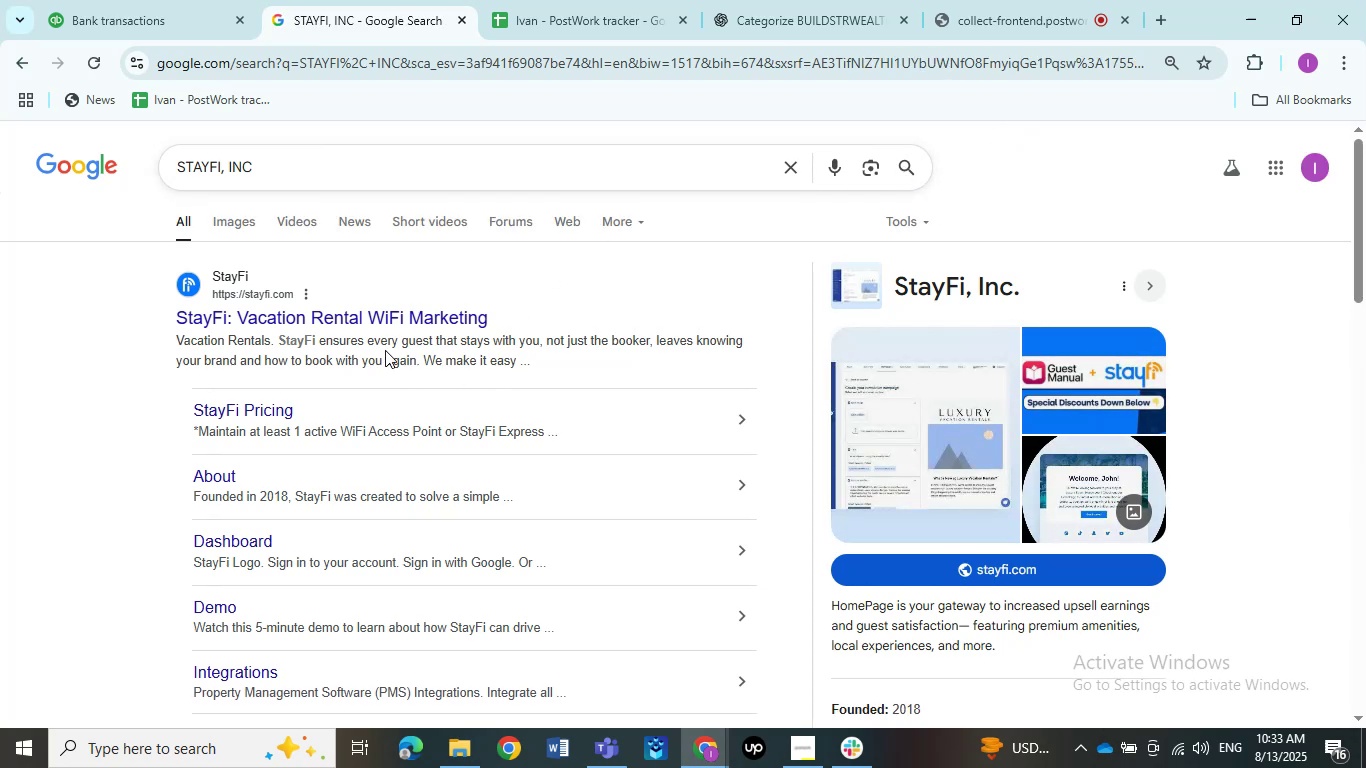 
wait(7.8)
 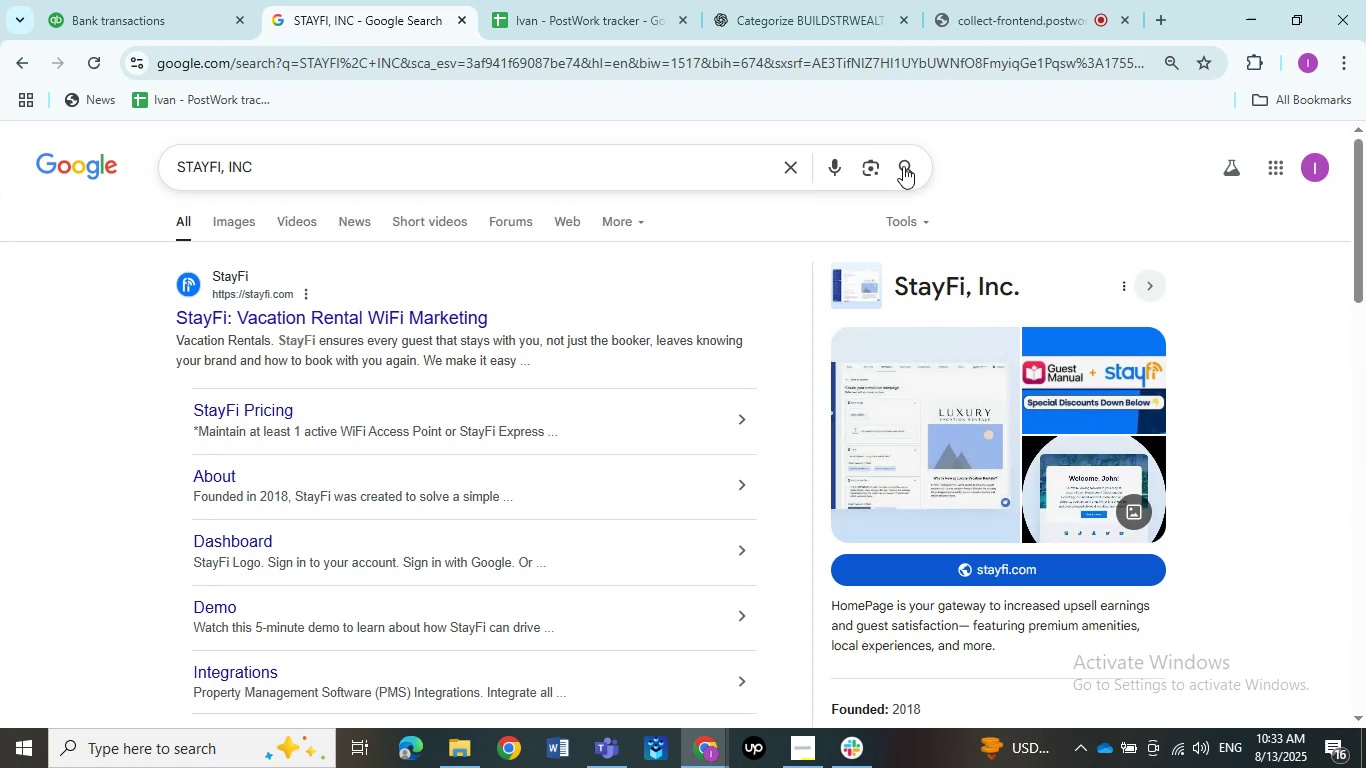 
left_click_drag(start_coordinate=[495, 312], to_coordinate=[180, 313])
 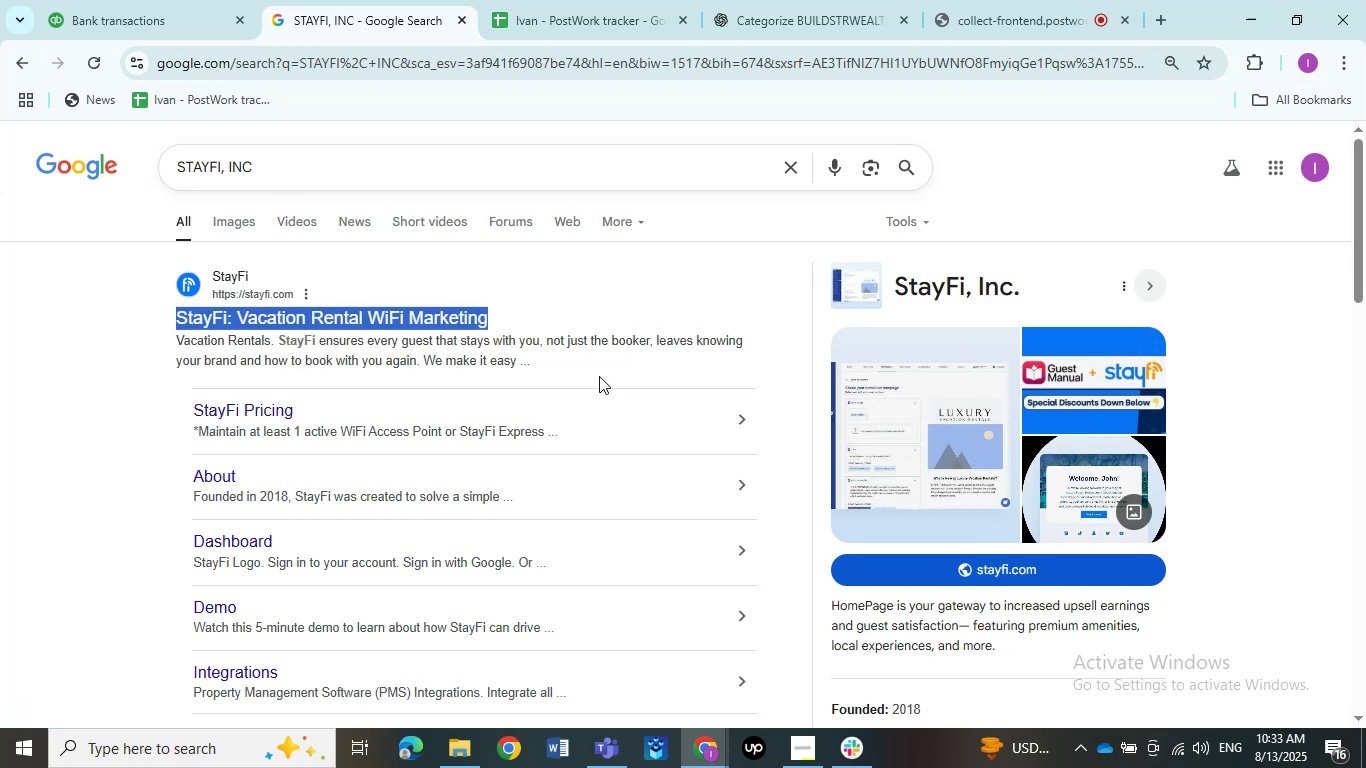 
wait(9.91)
 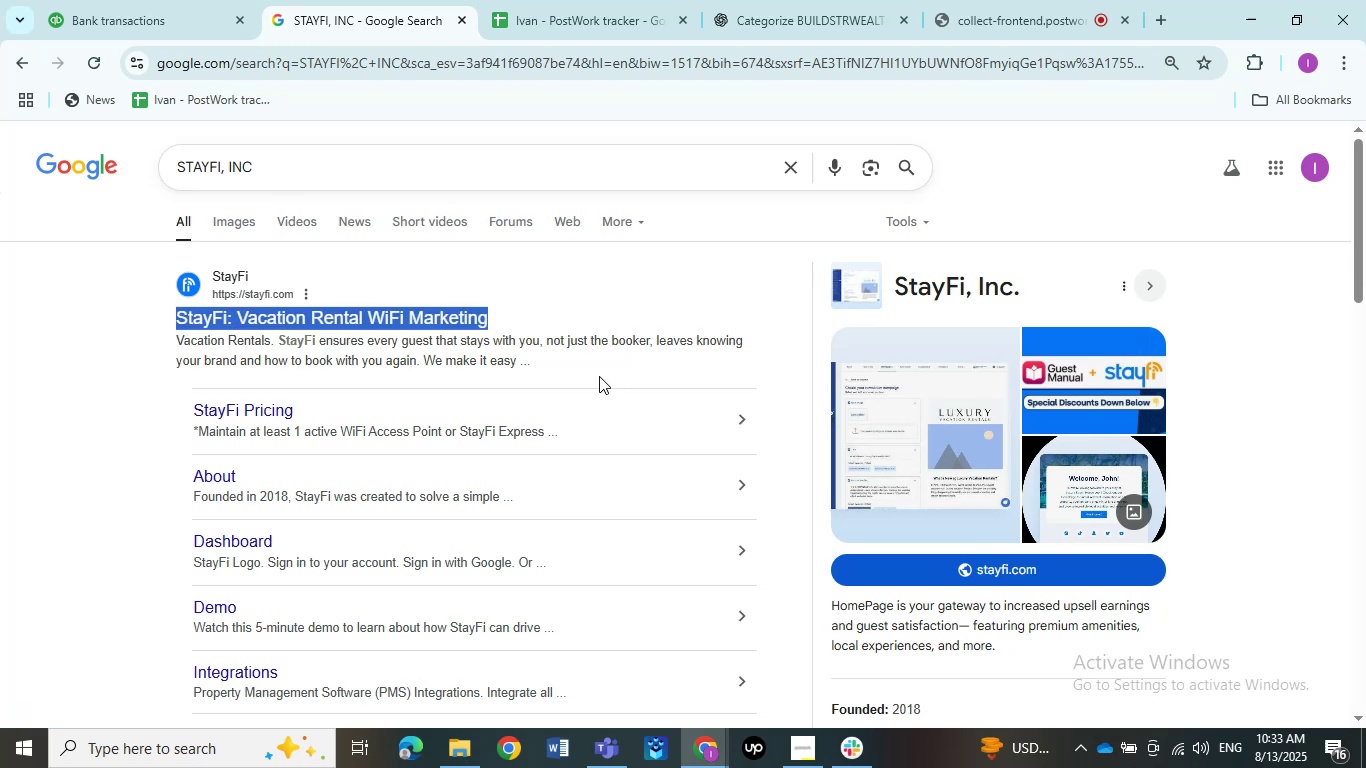 
left_click([792, 292])
 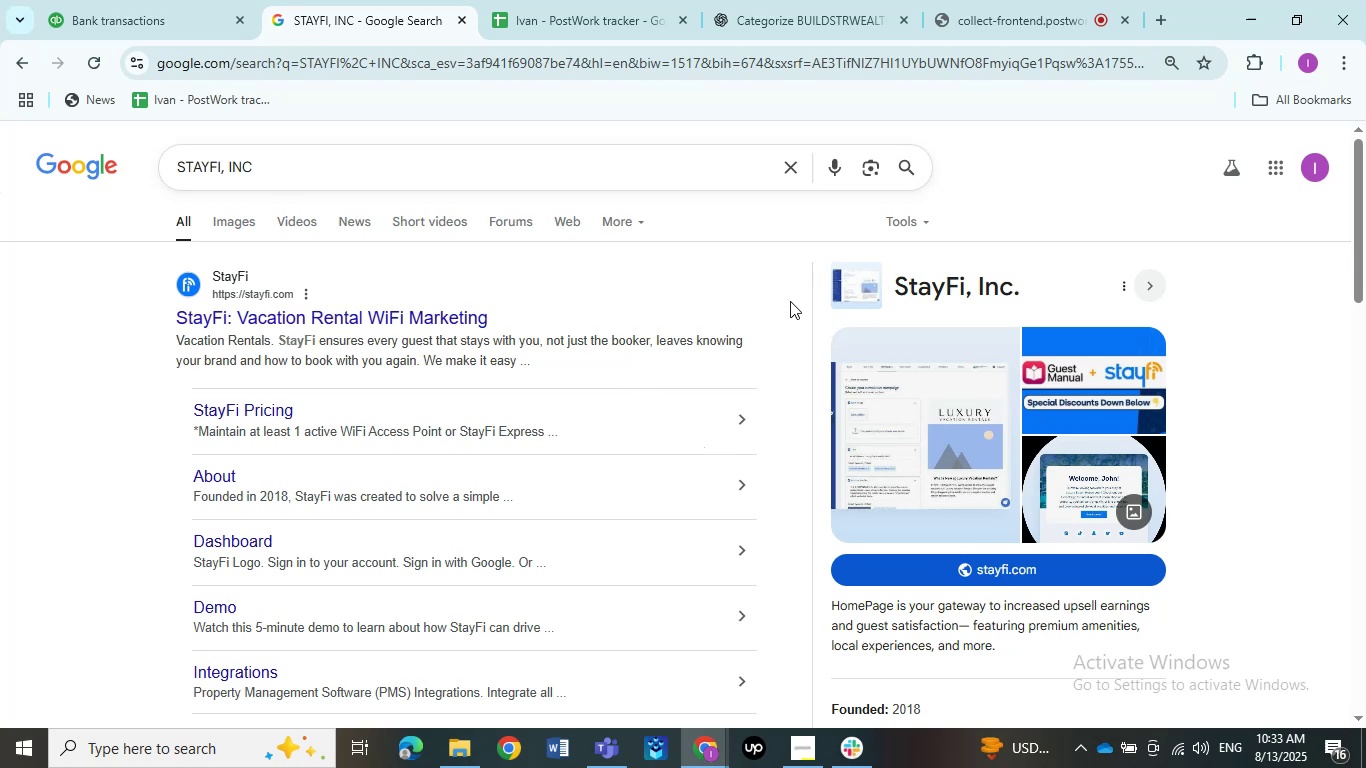 
scroll: coordinate [802, 359], scroll_direction: down, amount: 1.0
 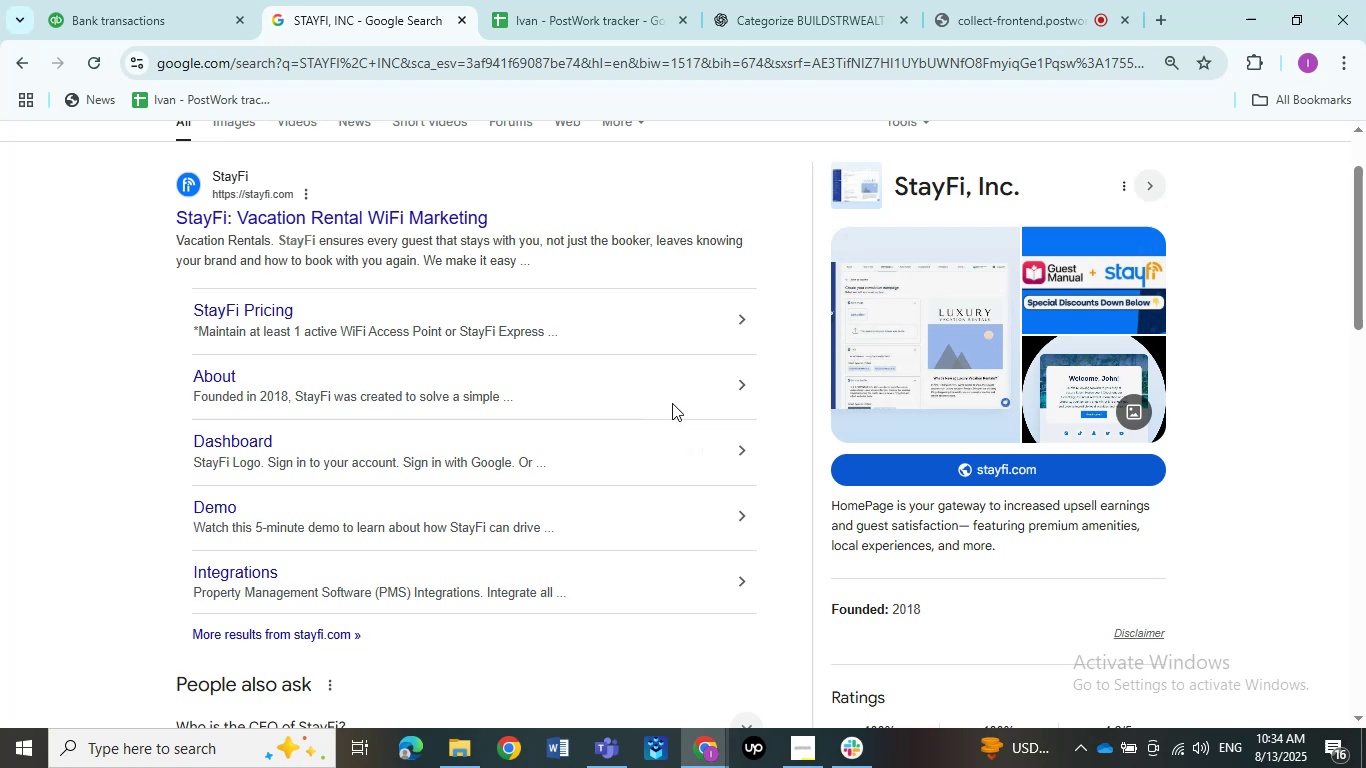 
wait(7.6)
 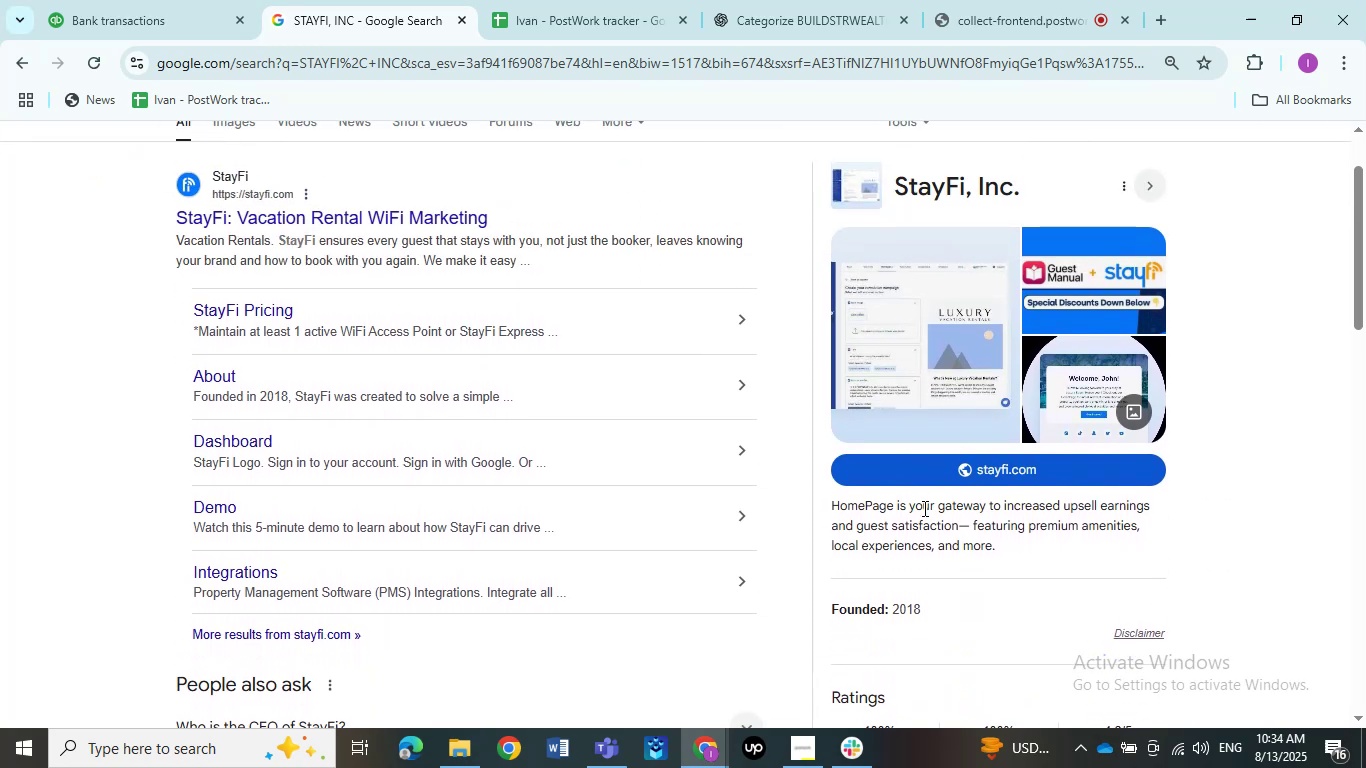 
scroll: coordinate [672, 403], scroll_direction: up, amount: 1.0
 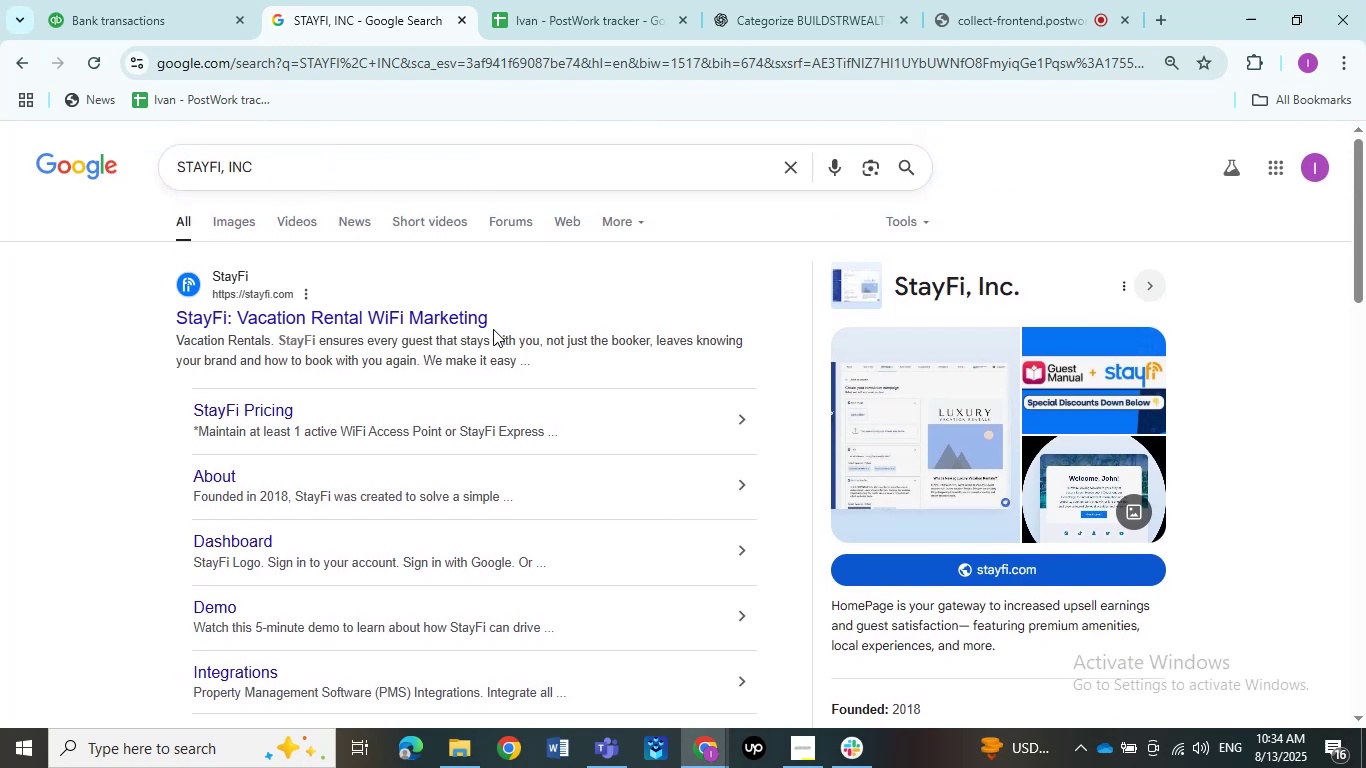 
left_click_drag(start_coordinate=[509, 309], to_coordinate=[218, 317])
 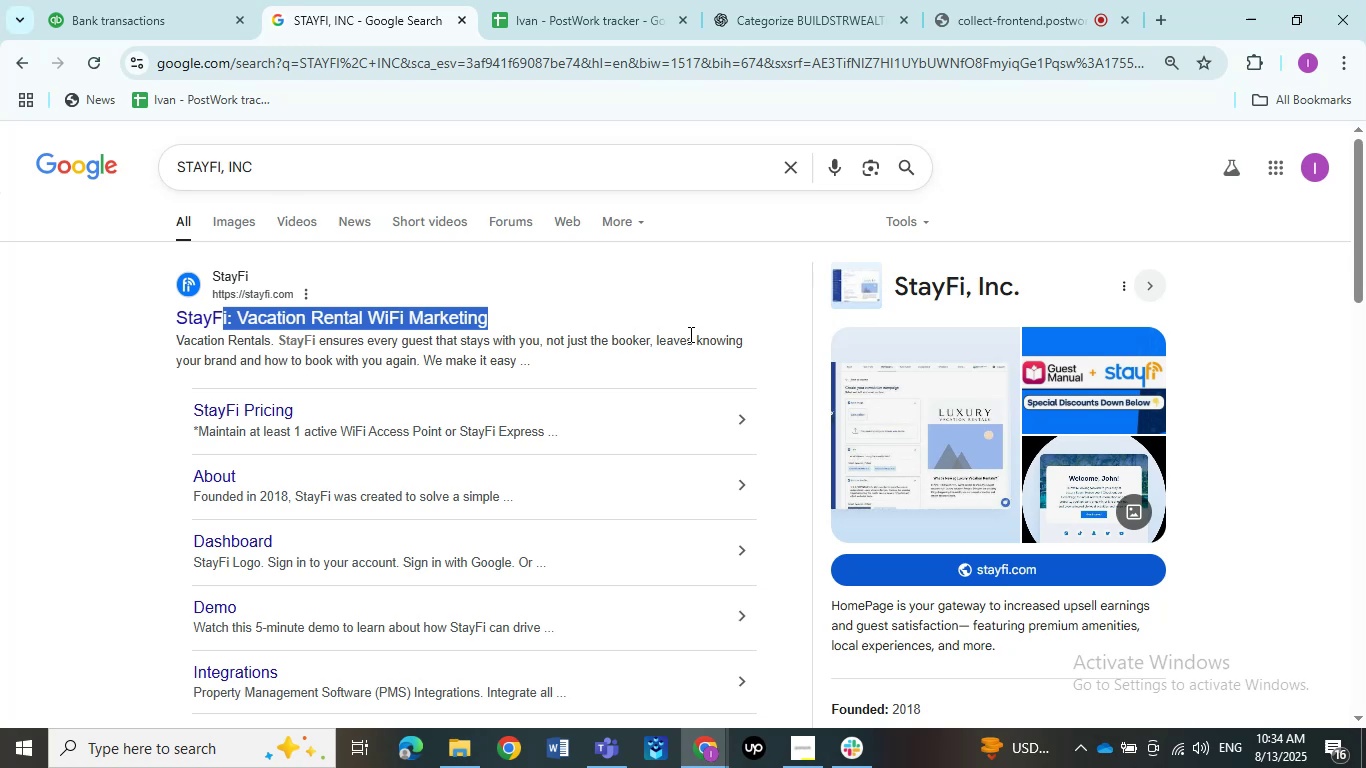 
wait(8.02)
 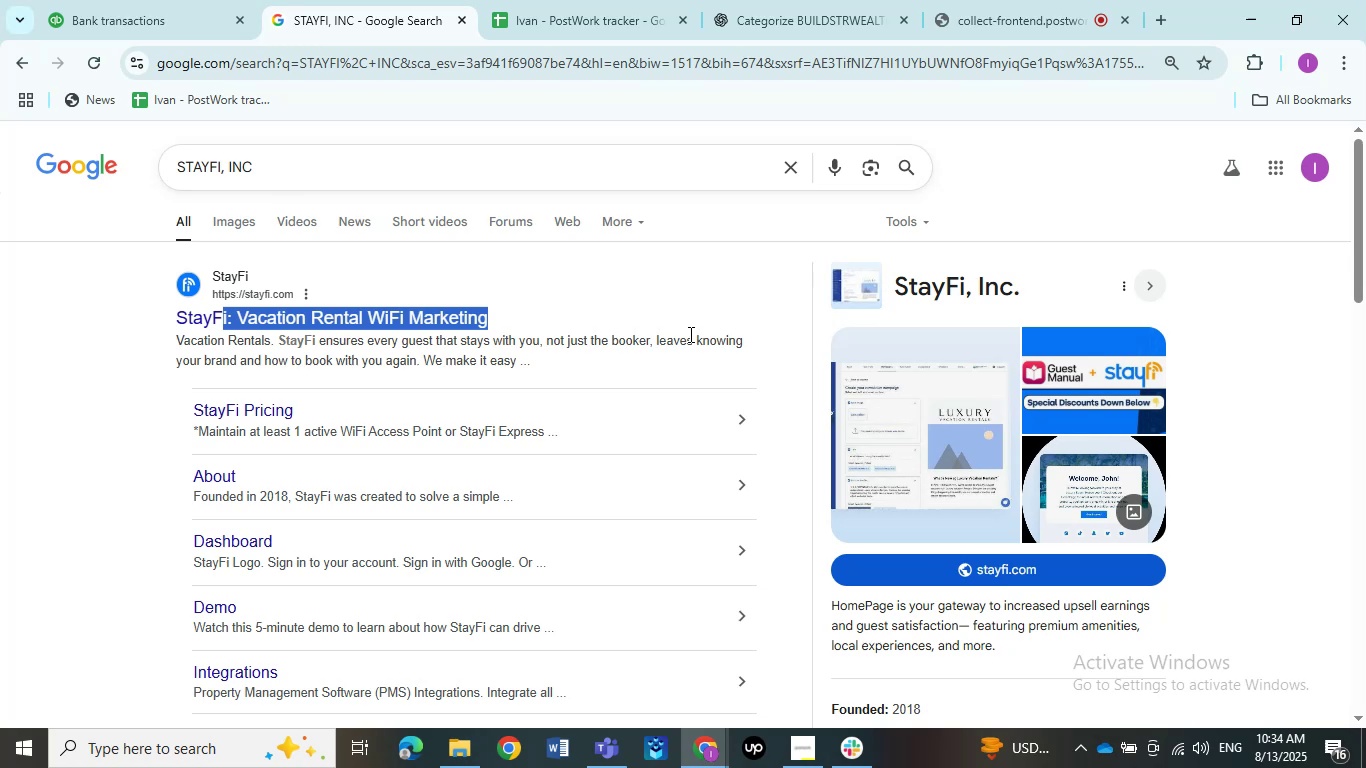 
left_click_drag(start_coordinate=[305, 316], to_coordinate=[452, 173])
 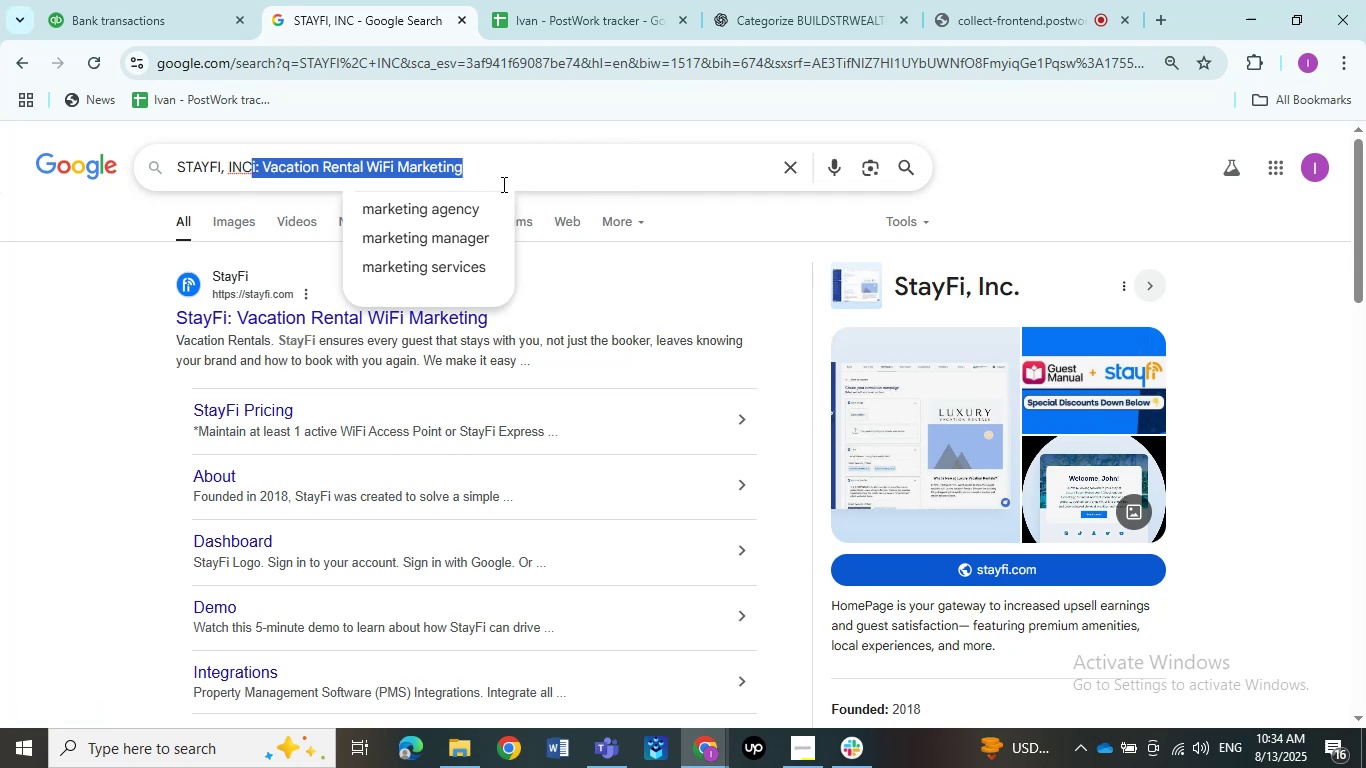 
key(Backspace)
 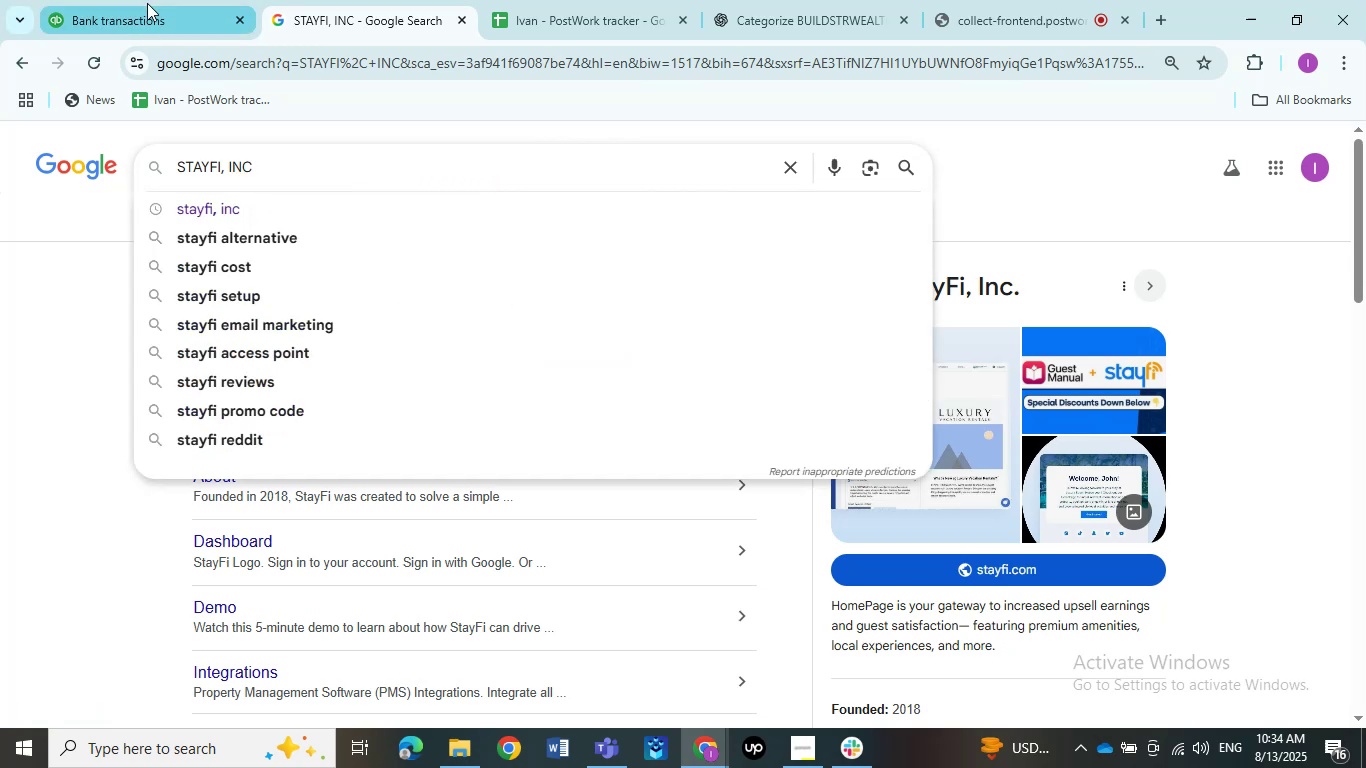 
left_click([127, 11])
 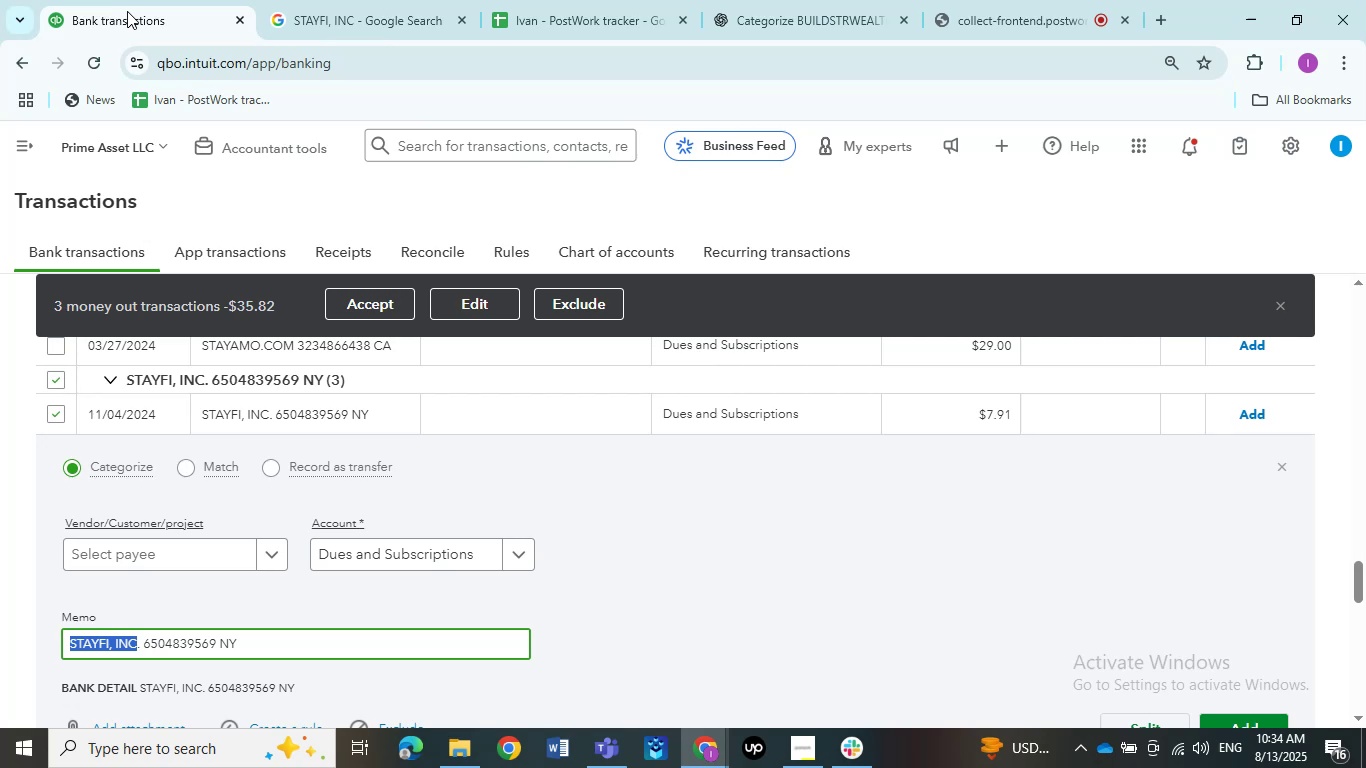 
wait(20.96)
 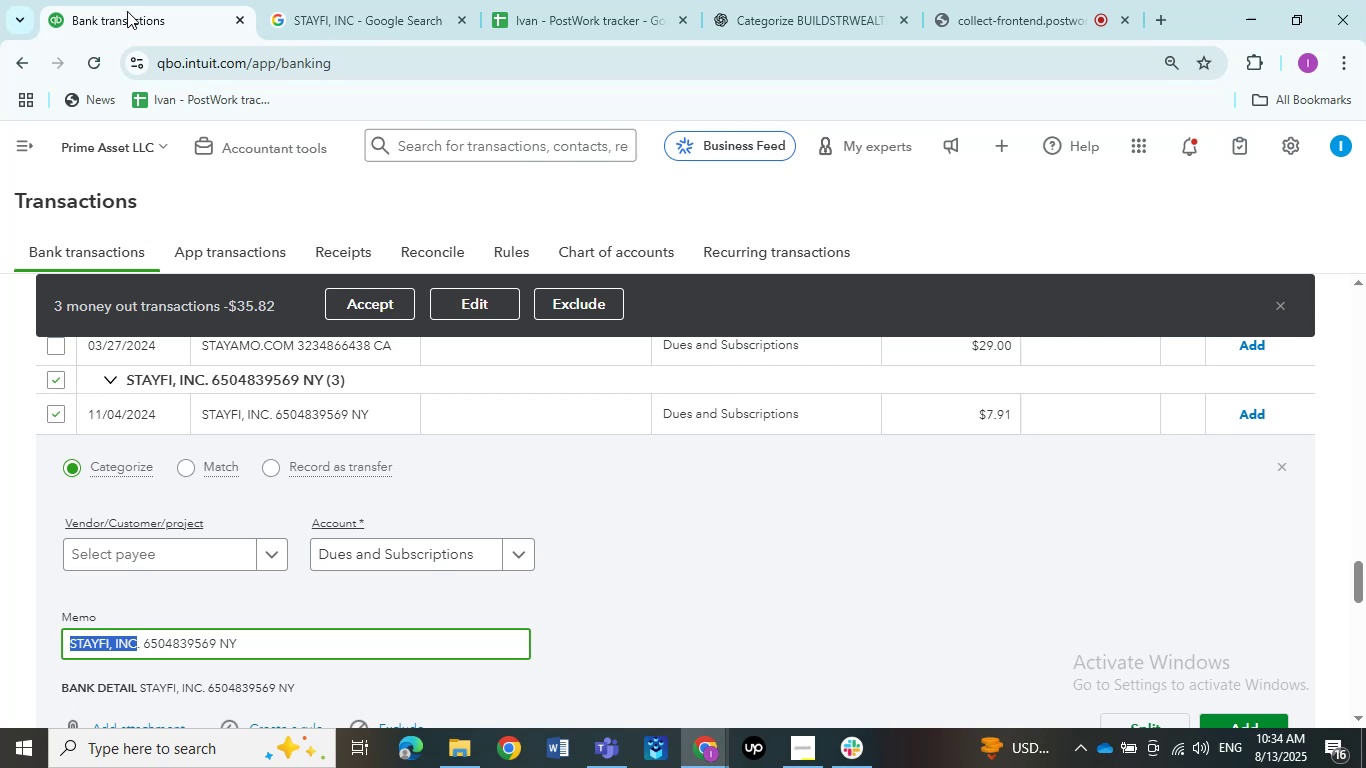 
left_click([457, 303])
 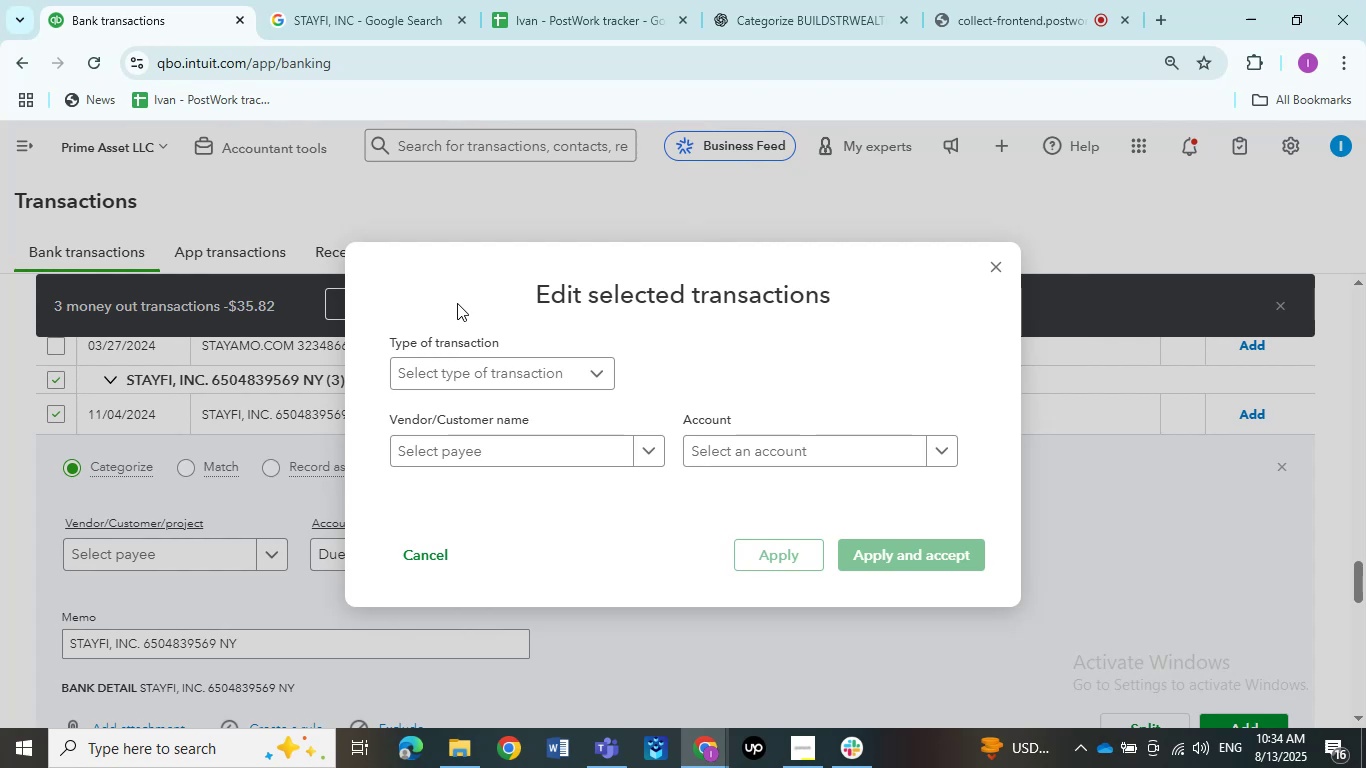 
wait(13.86)
 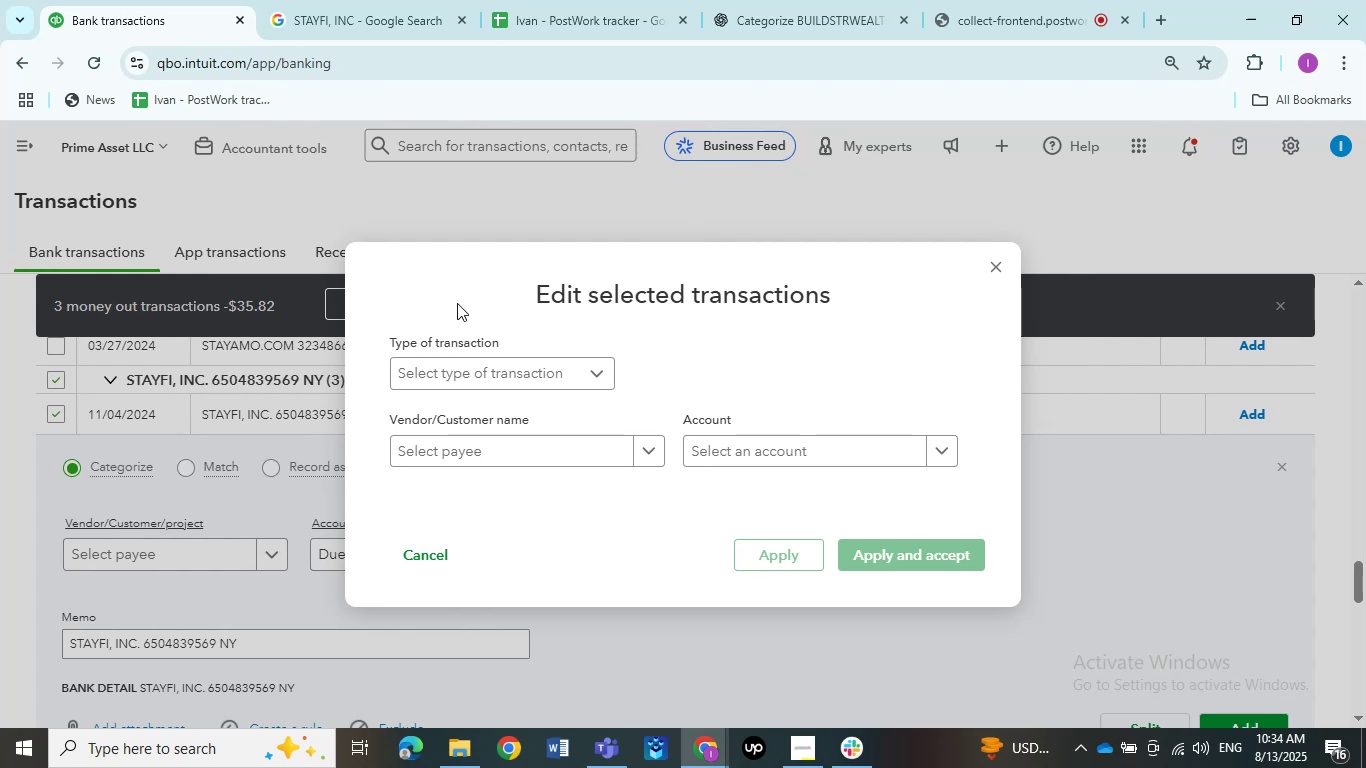 
left_click([944, 451])
 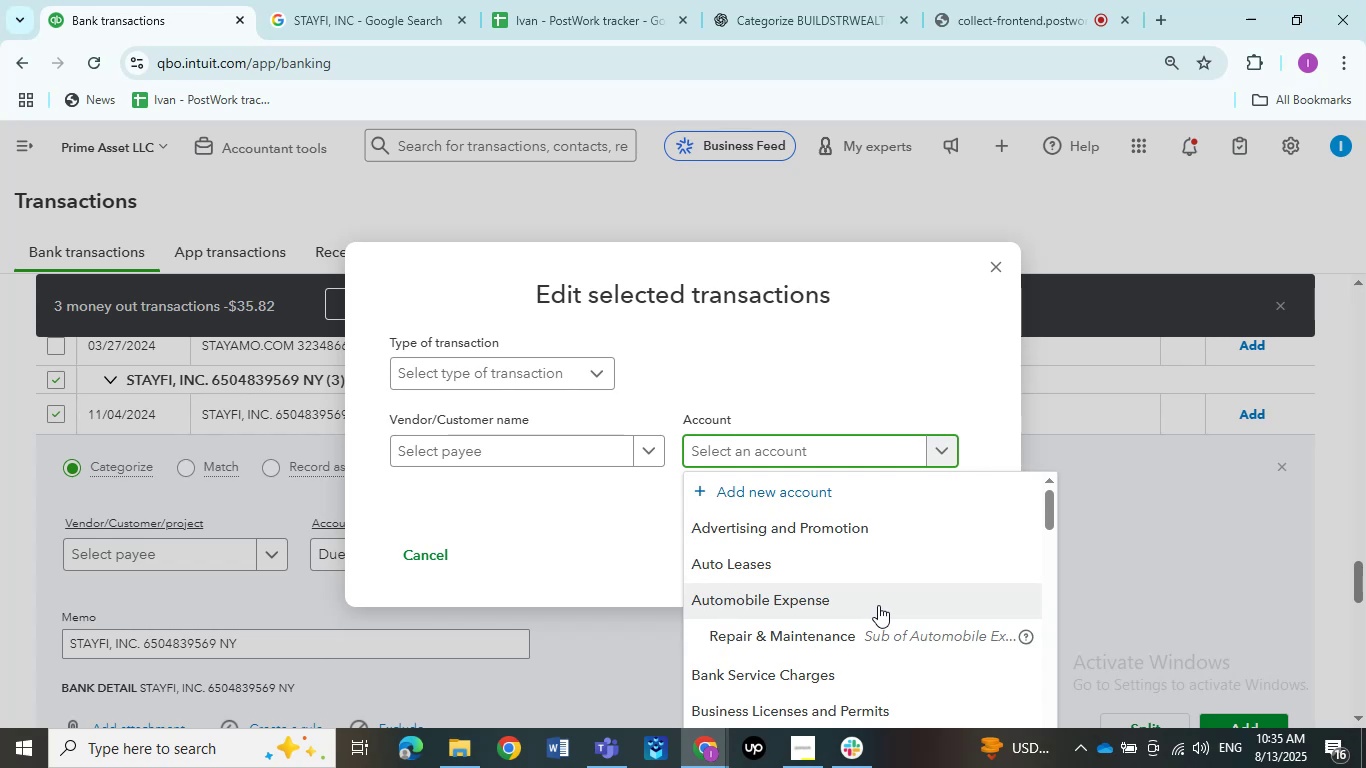 
scroll: coordinate [878, 605], scroll_direction: down, amount: 1.0
 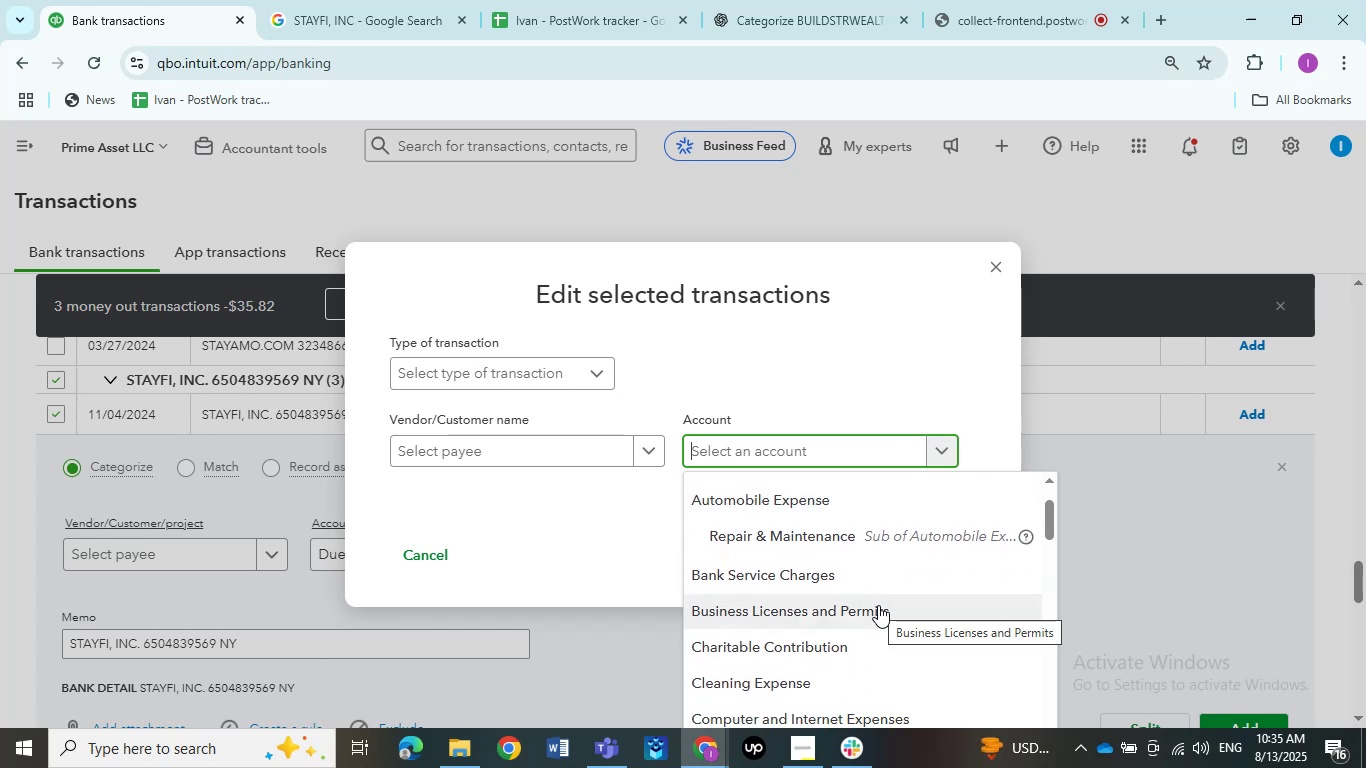 
wait(5.47)
 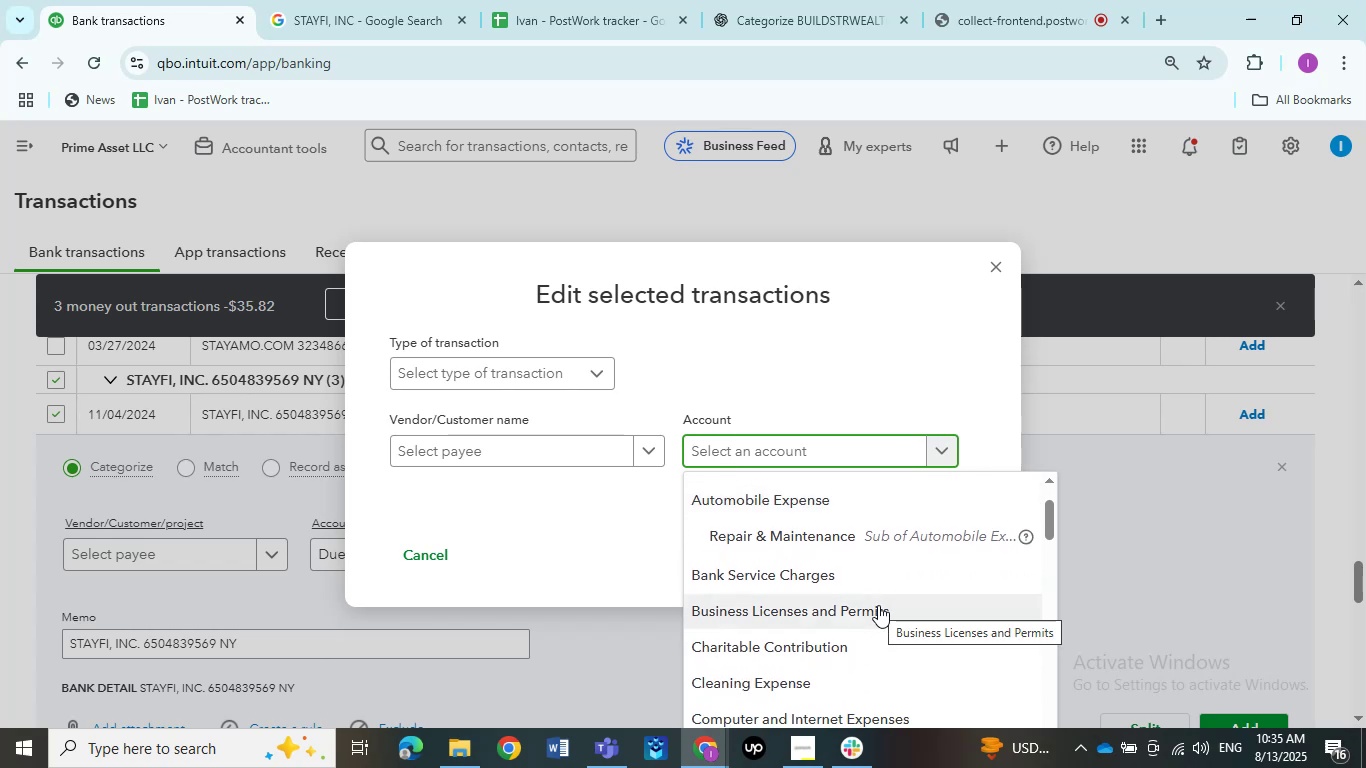 
scroll: coordinate [810, 626], scroll_direction: down, amount: 1.0
 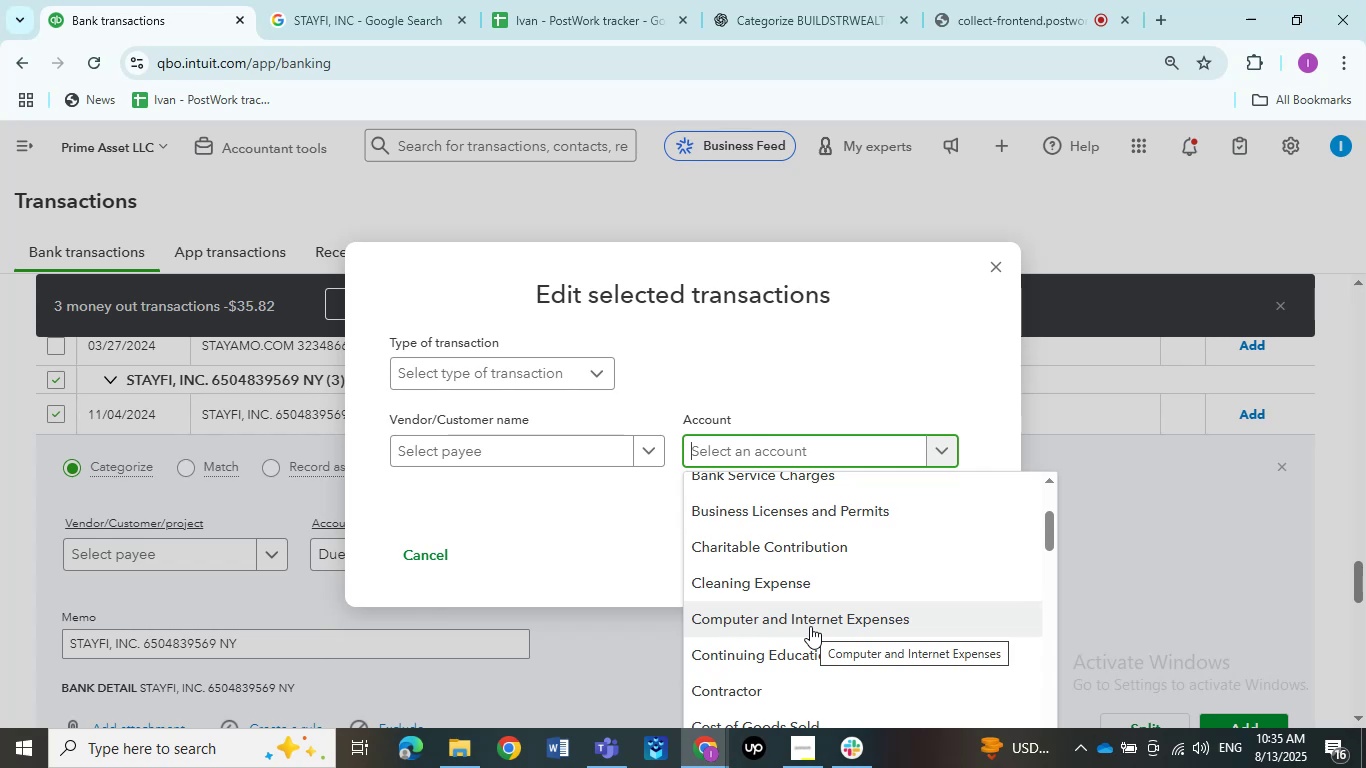 
wait(6.42)
 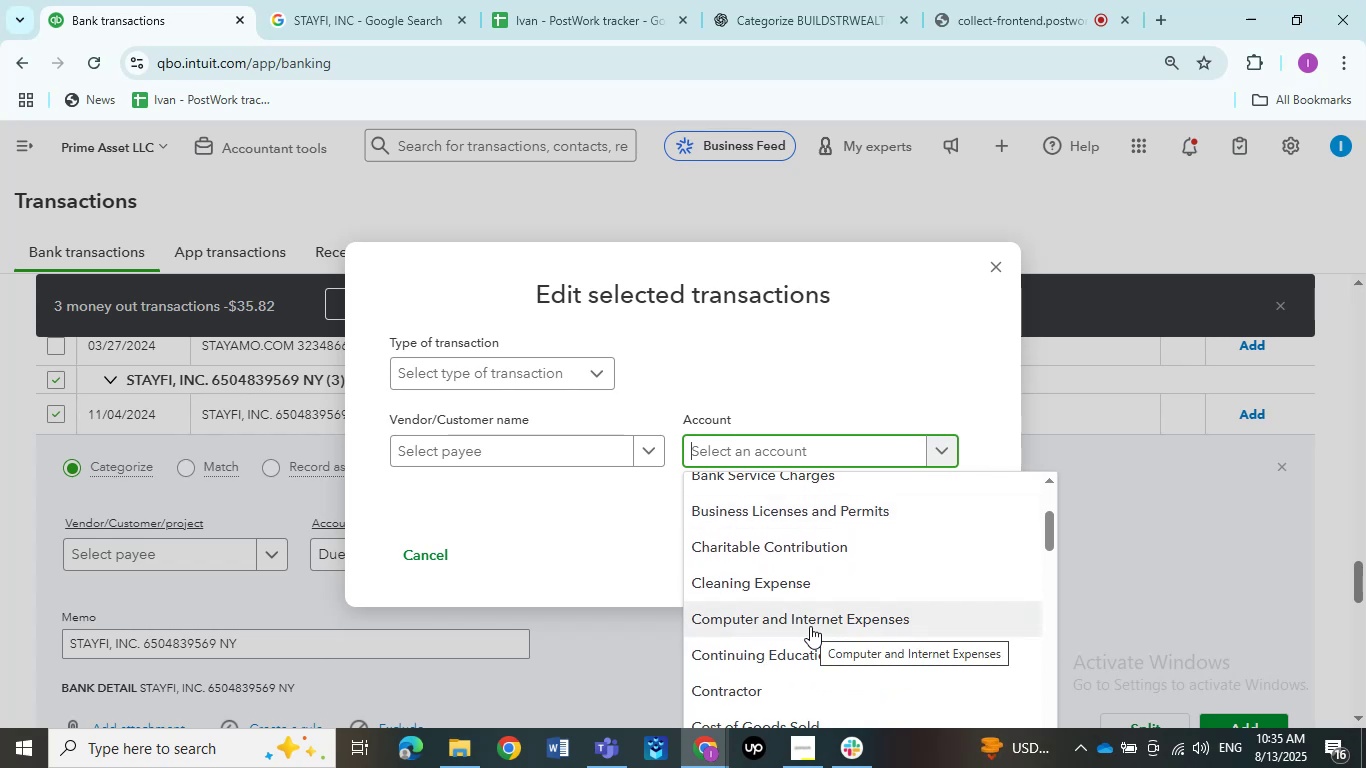 
scroll: coordinate [810, 626], scroll_direction: down, amount: 1.0
 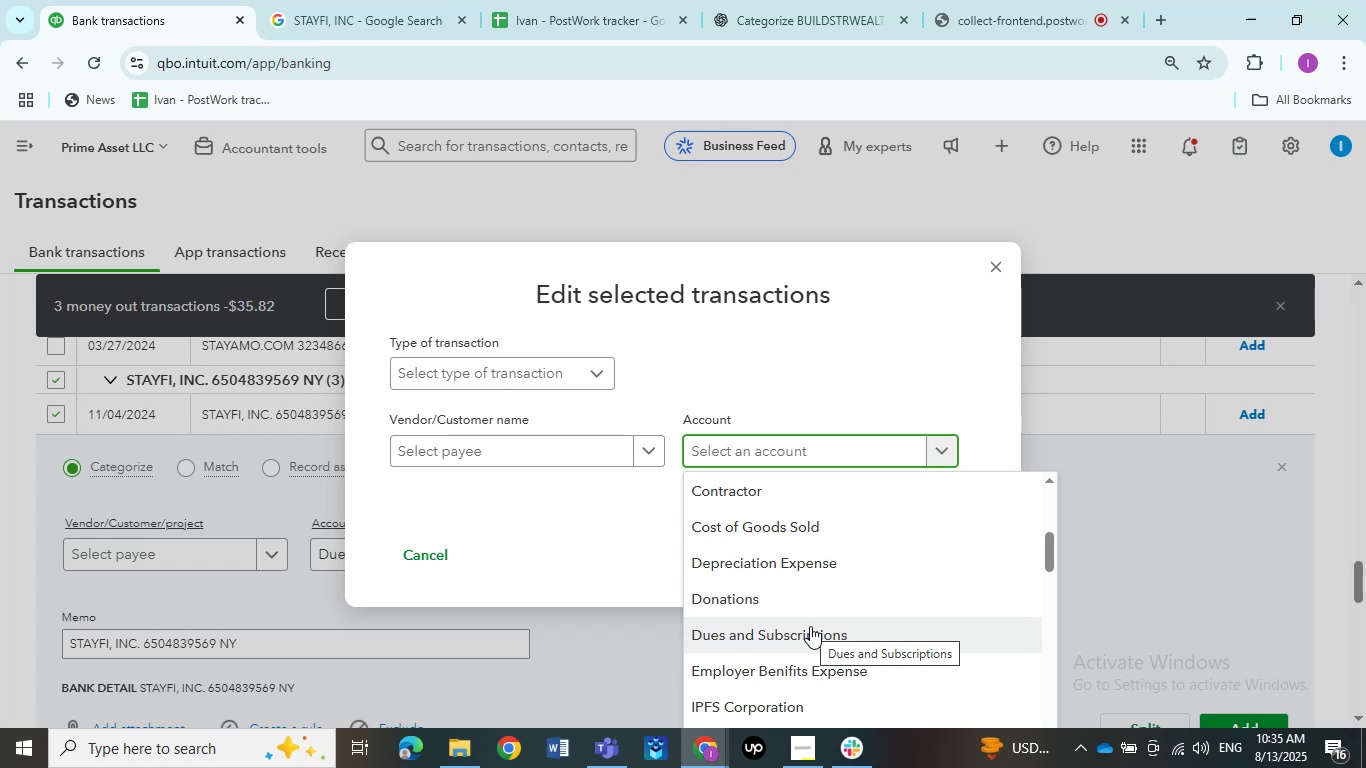 
wait(7.96)
 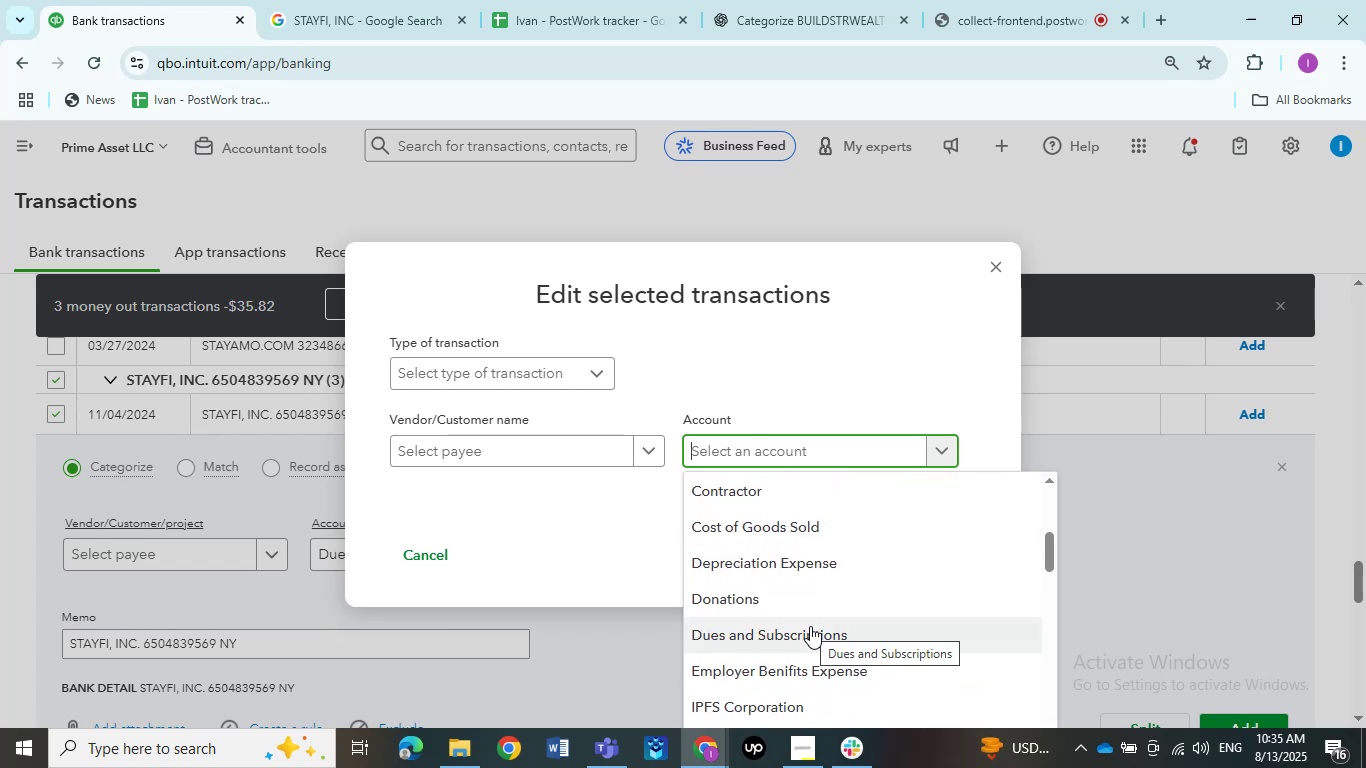 
scroll: coordinate [807, 626], scroll_direction: down, amount: 2.0
 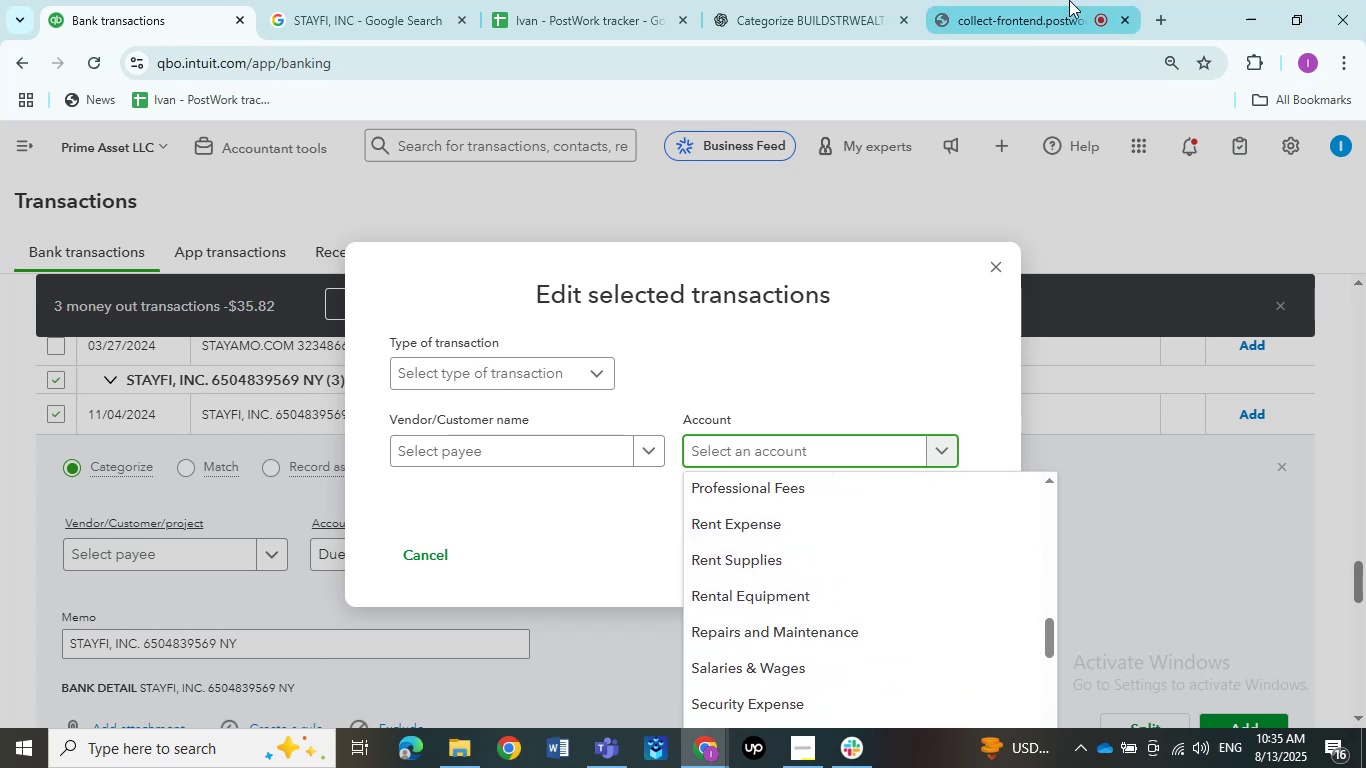 
left_click([1031, 17])
 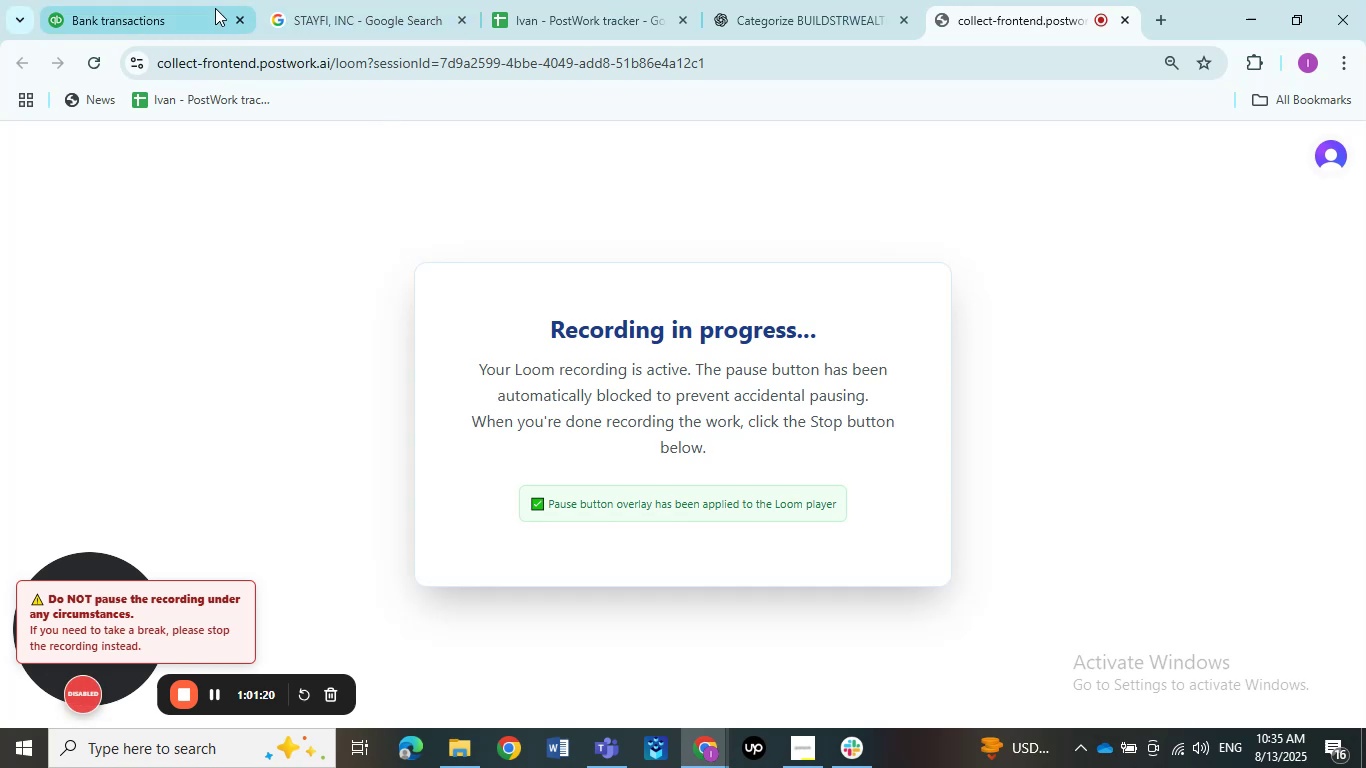 
left_click([161, 19])
 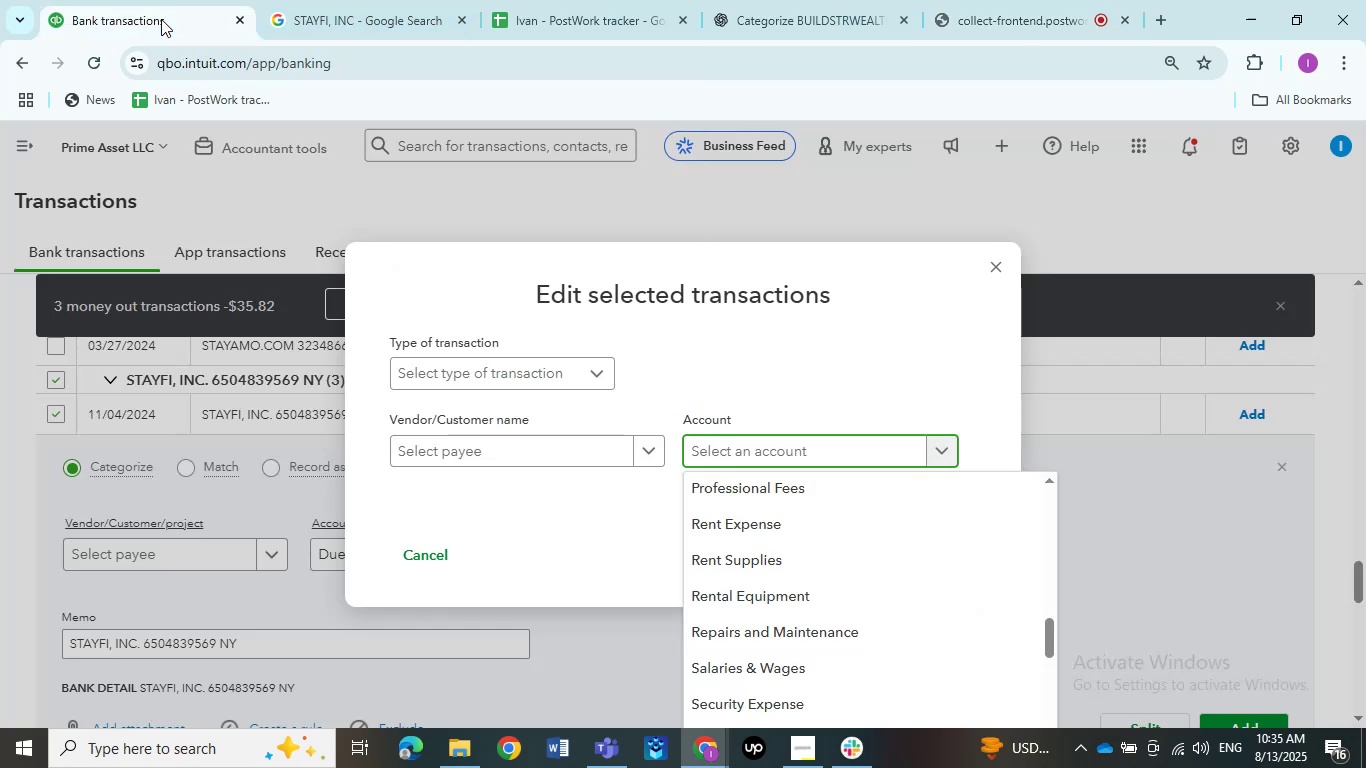 
wait(6.6)
 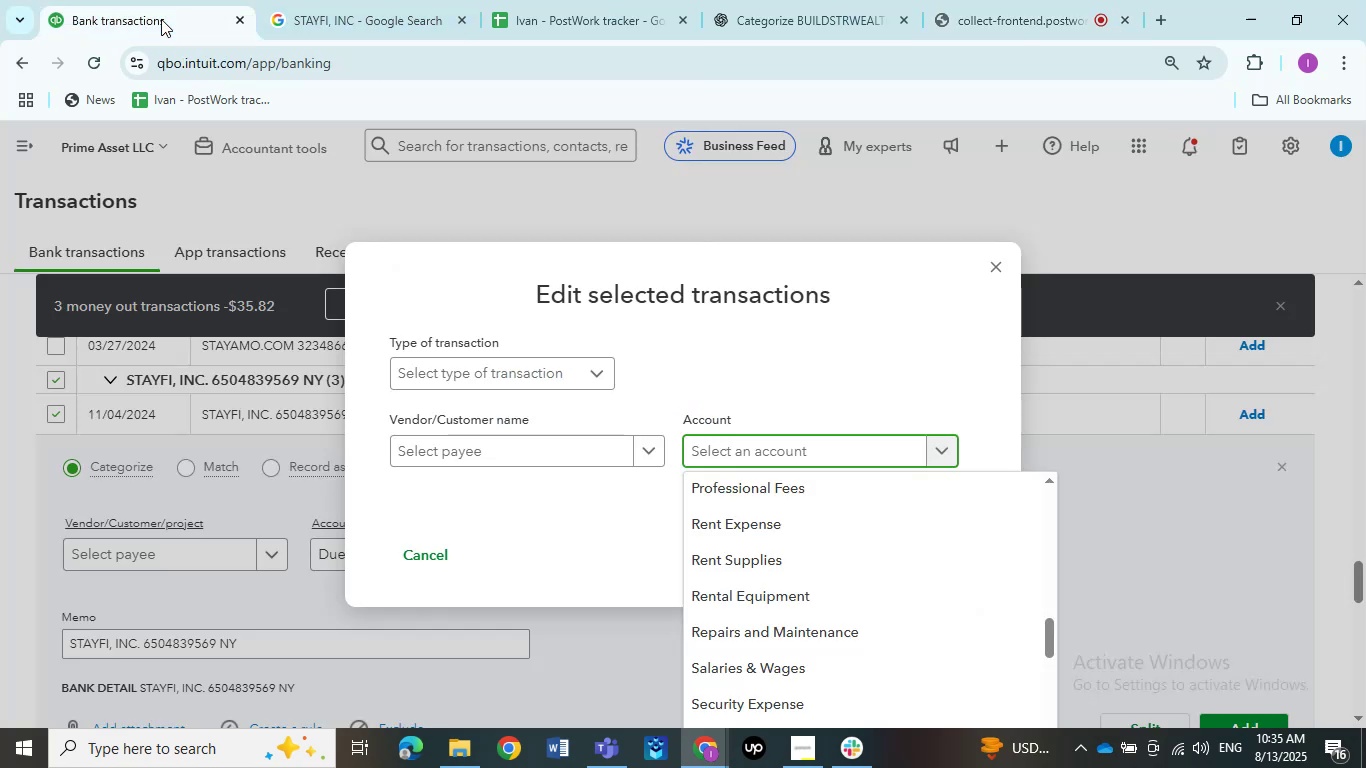 
mouse_move([246, 38])
 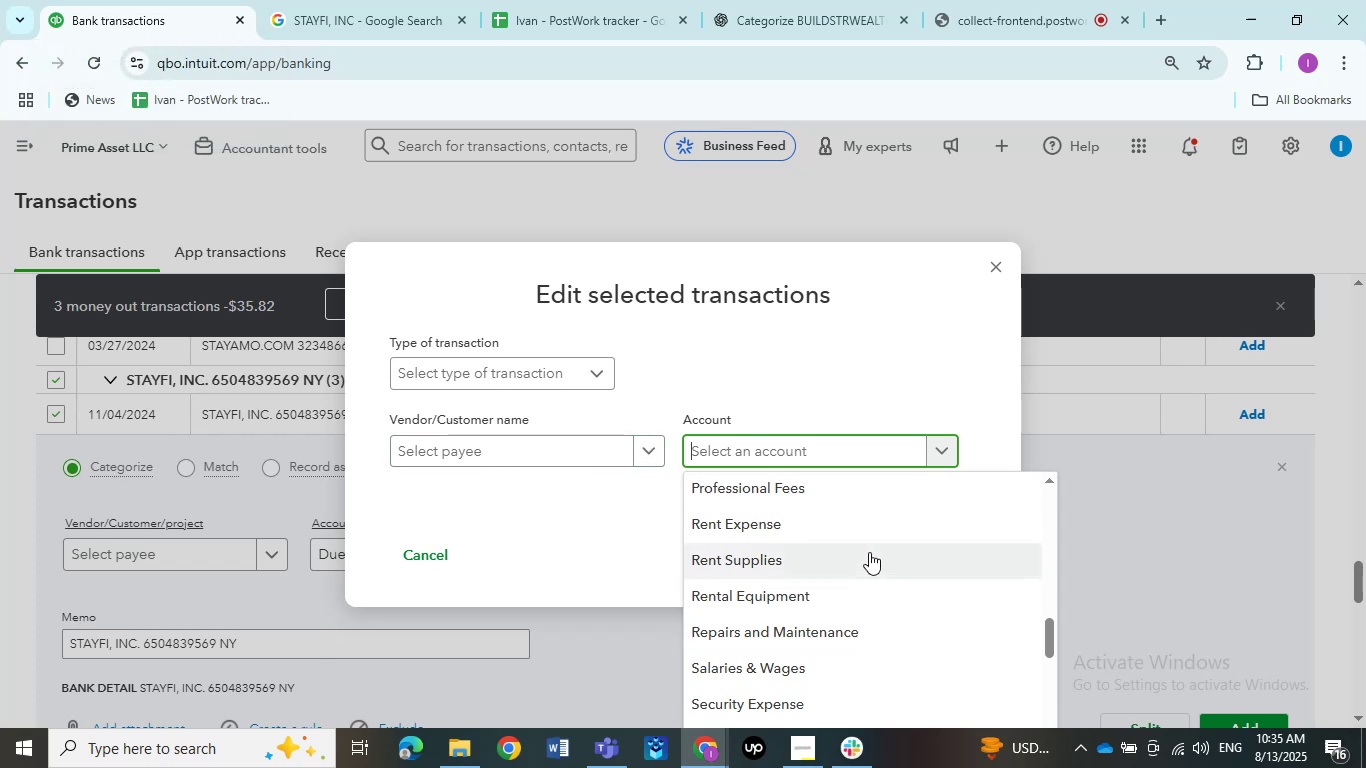 
scroll: coordinate [856, 559], scroll_direction: down, amount: 2.0
 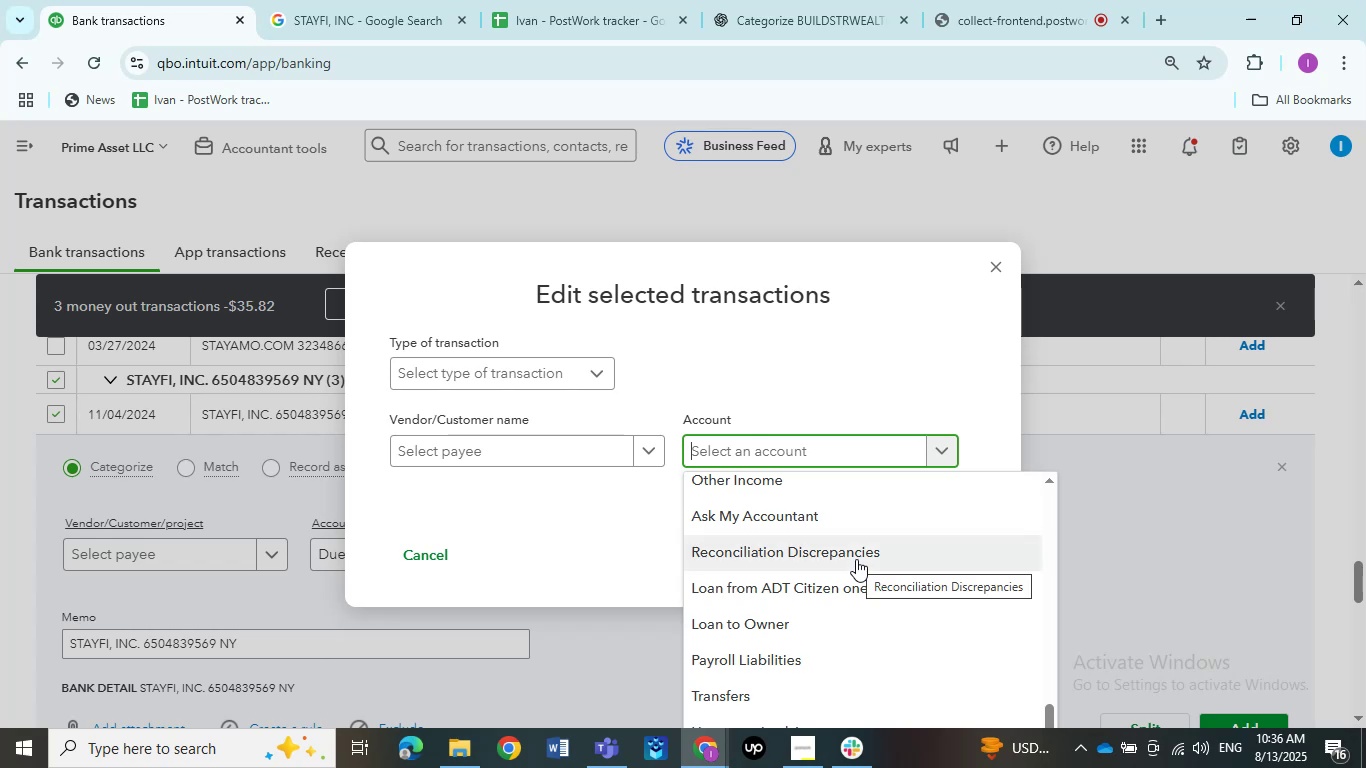 
wait(14.57)
 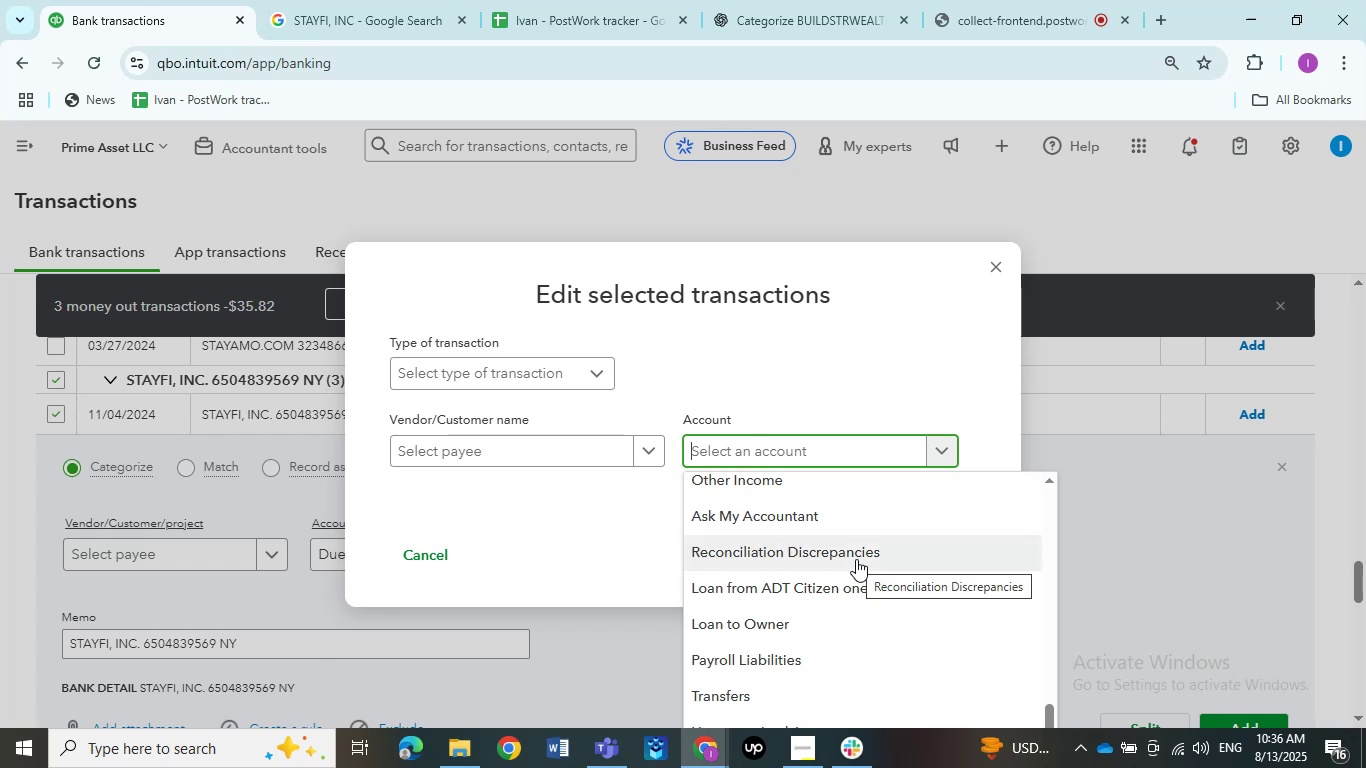 
left_click([365, 0])
 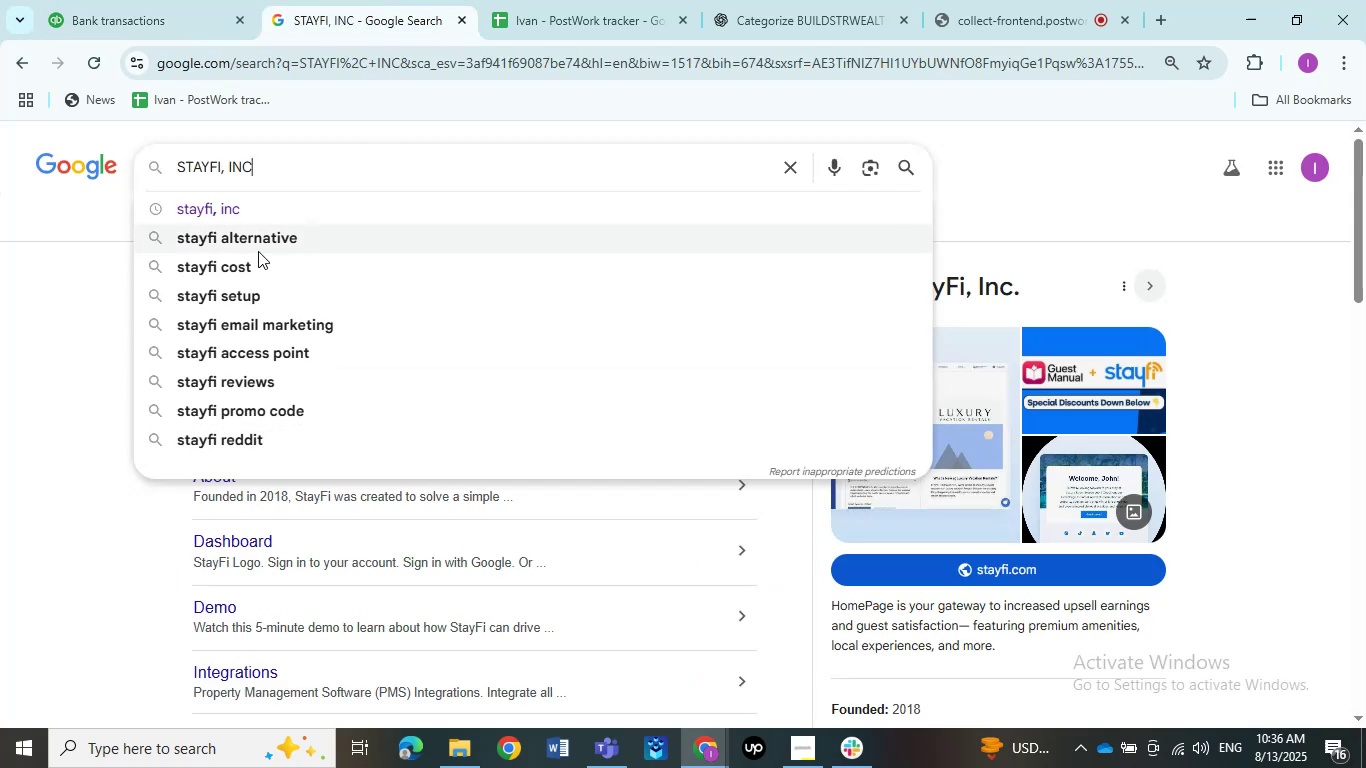 
key(NumpadEnter)
 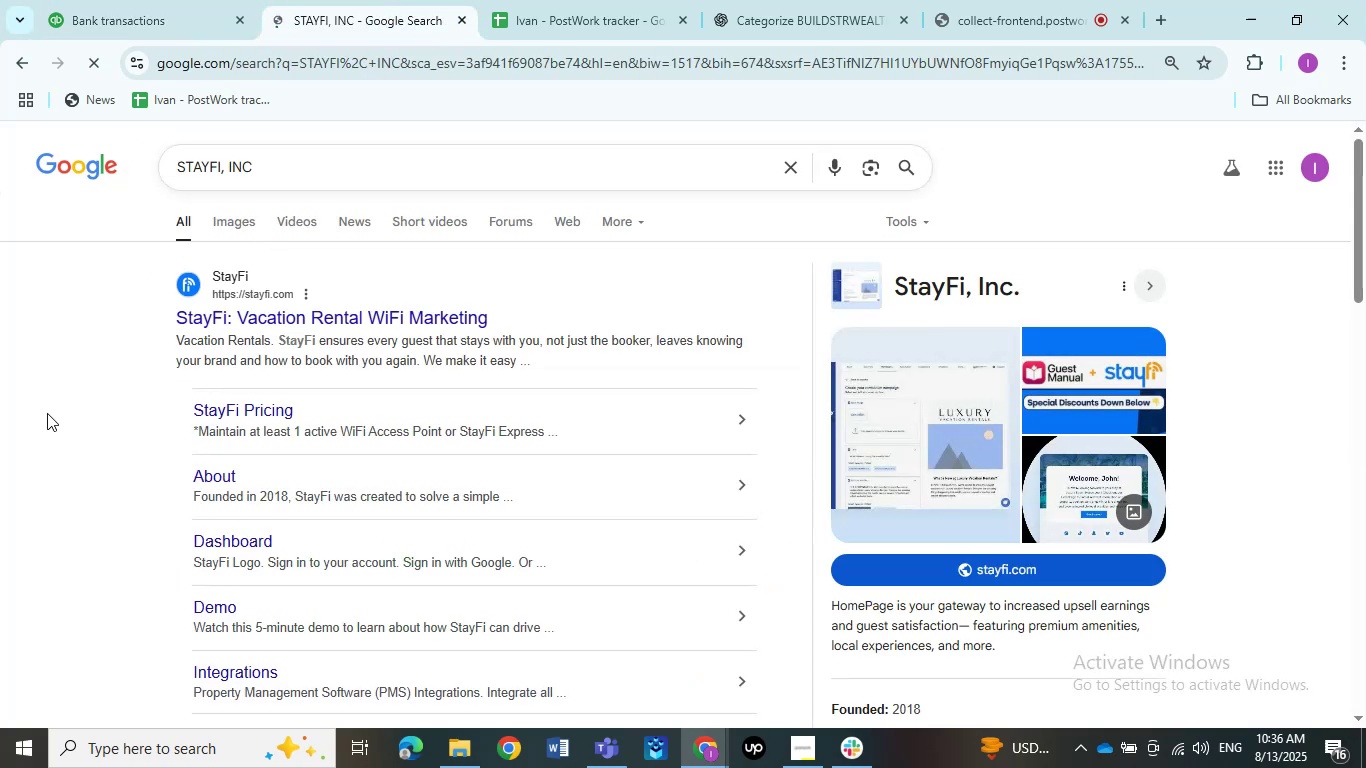 
left_click([48, 0])
 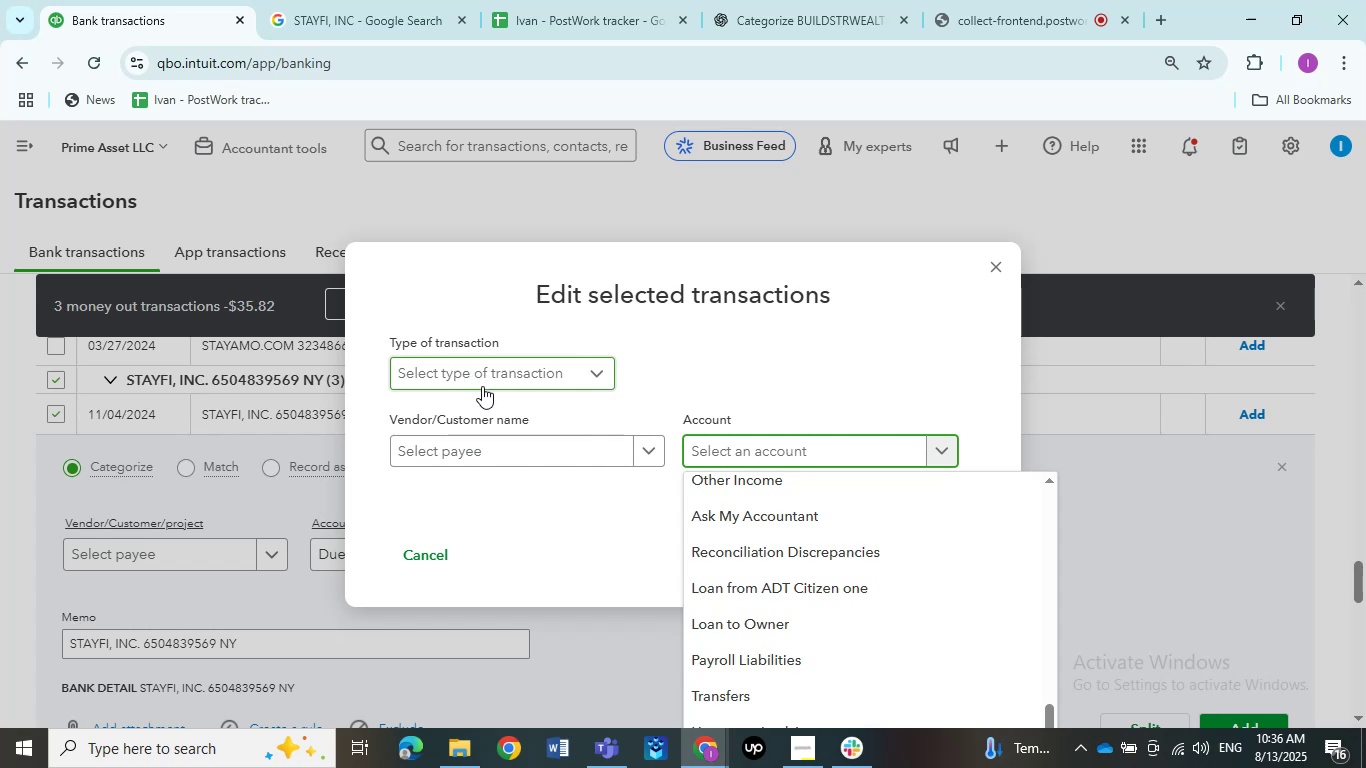 
left_click([475, 375])
 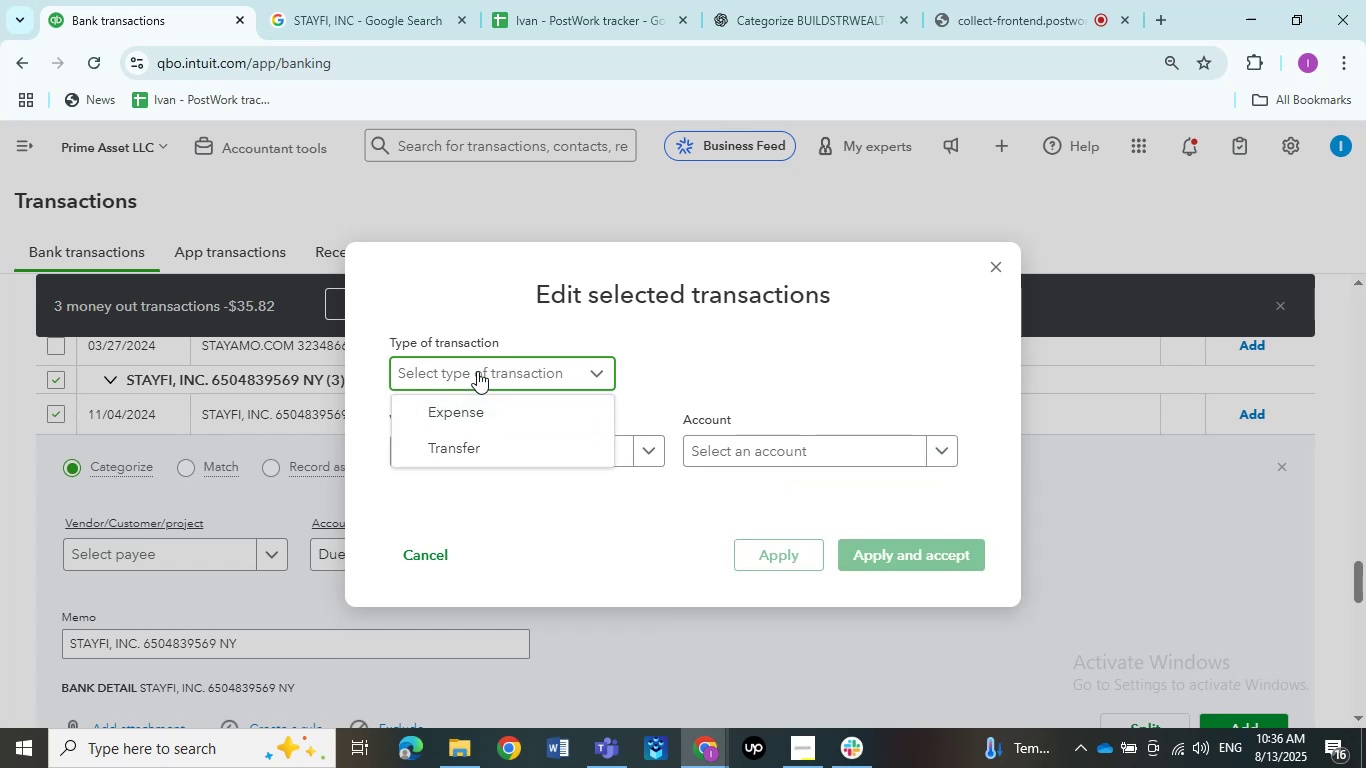 
left_click([477, 399])
 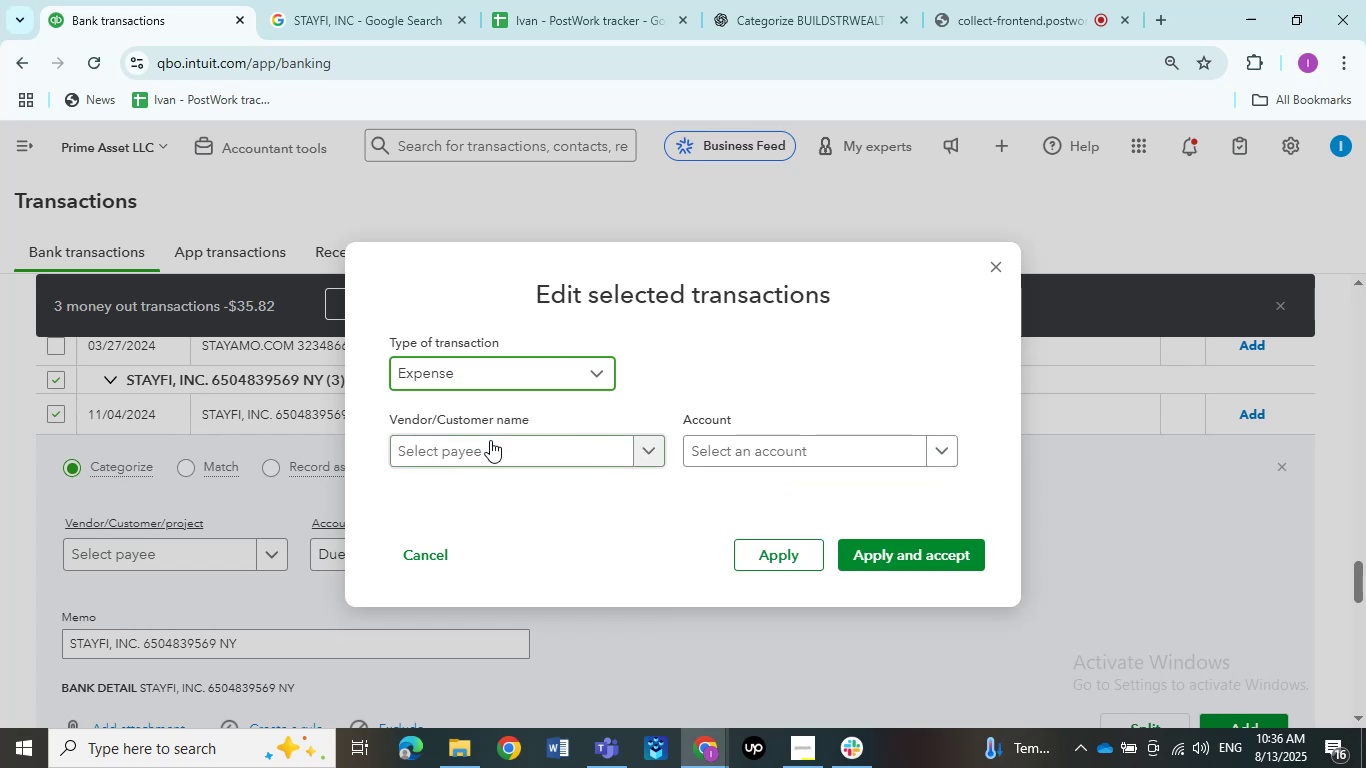 
left_click([490, 440])
 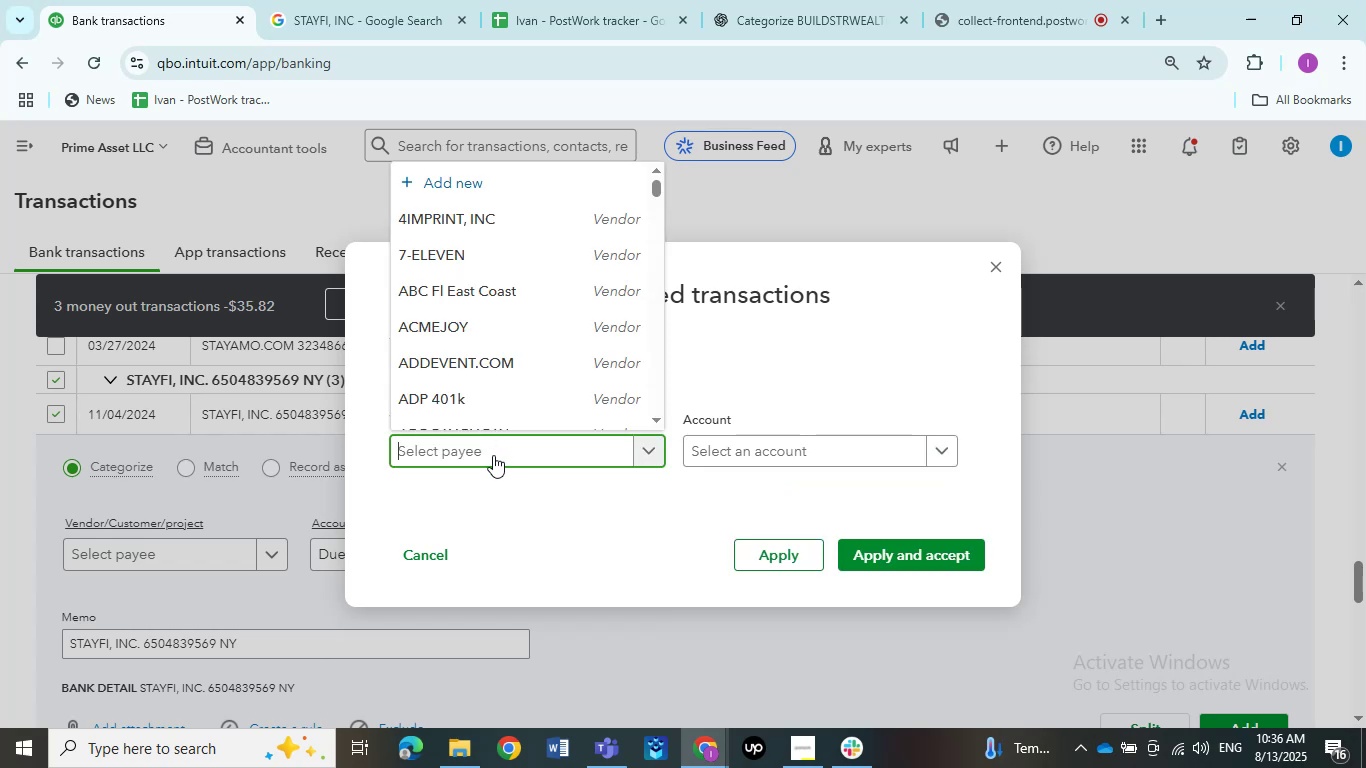 
wait(5.3)
 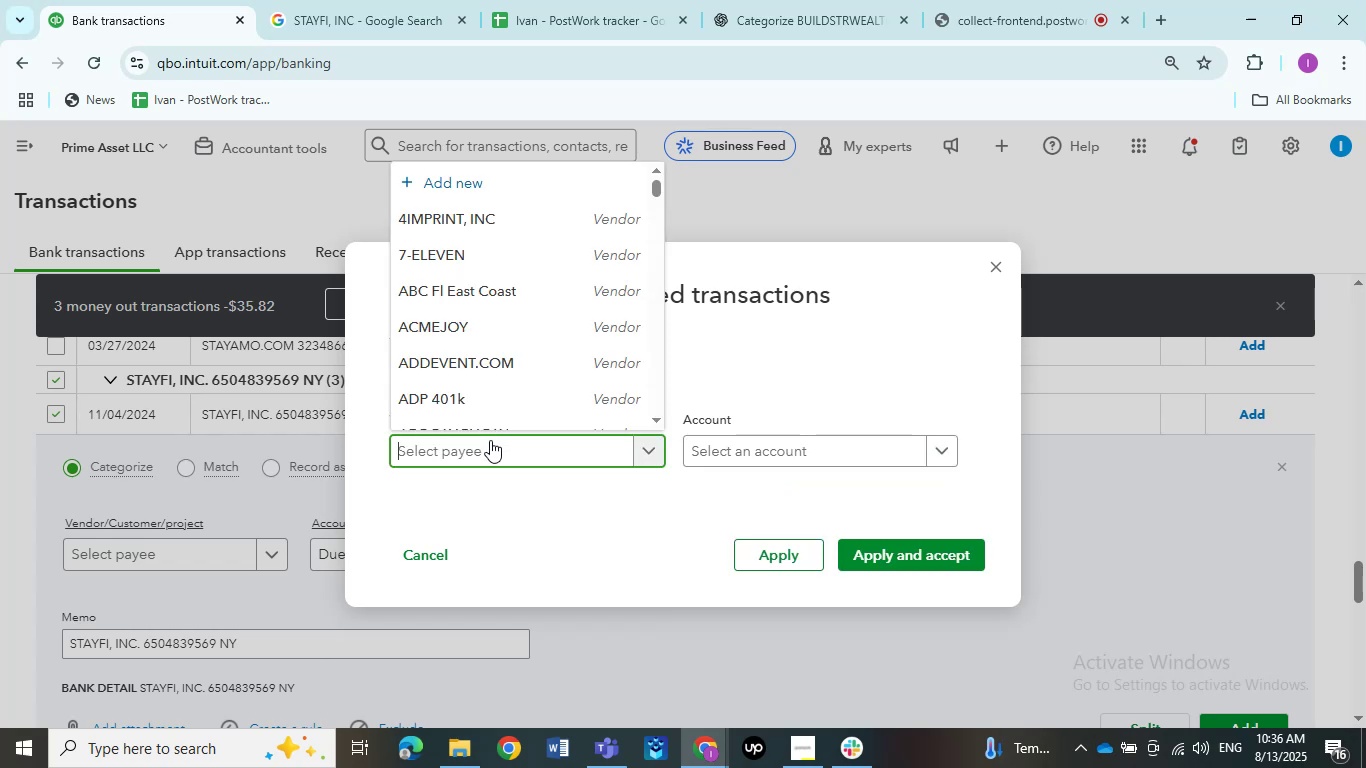 
key(Control+V)
 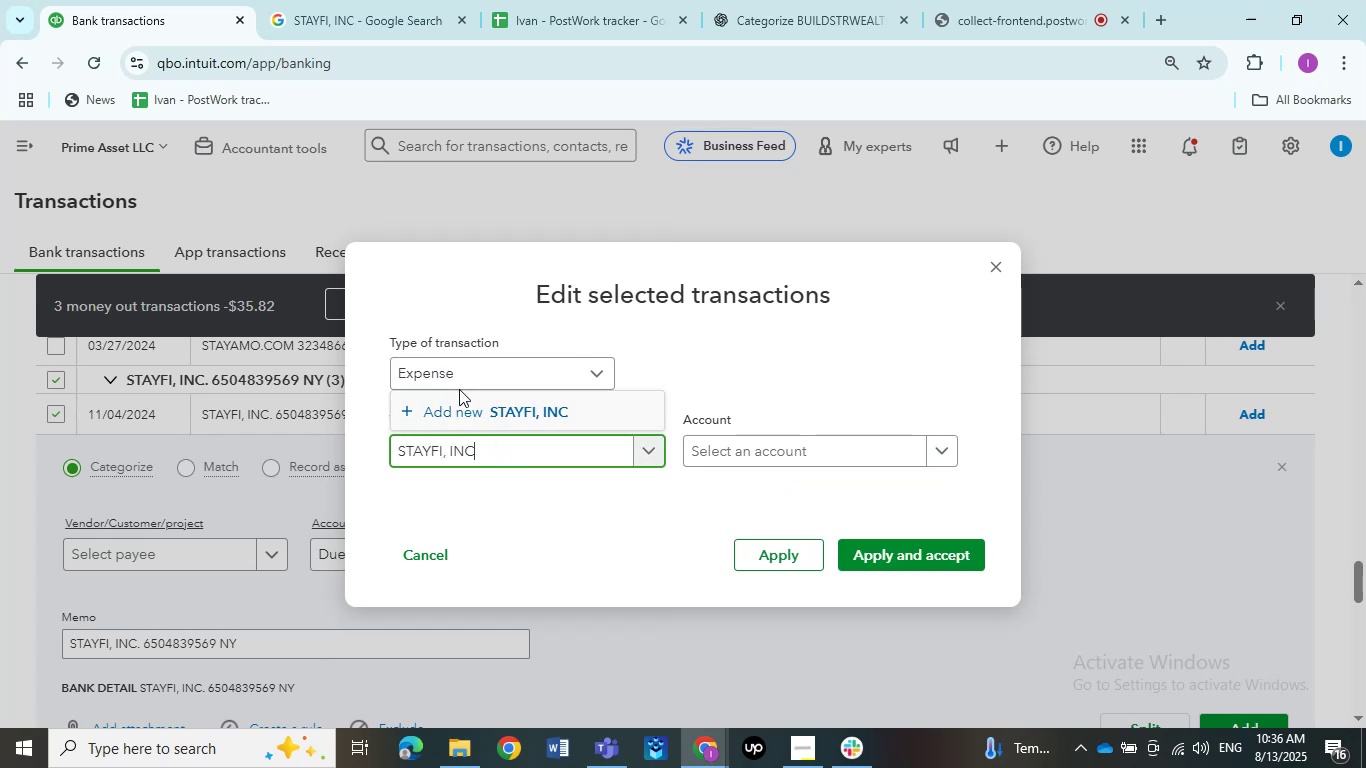 
left_click([503, 405])
 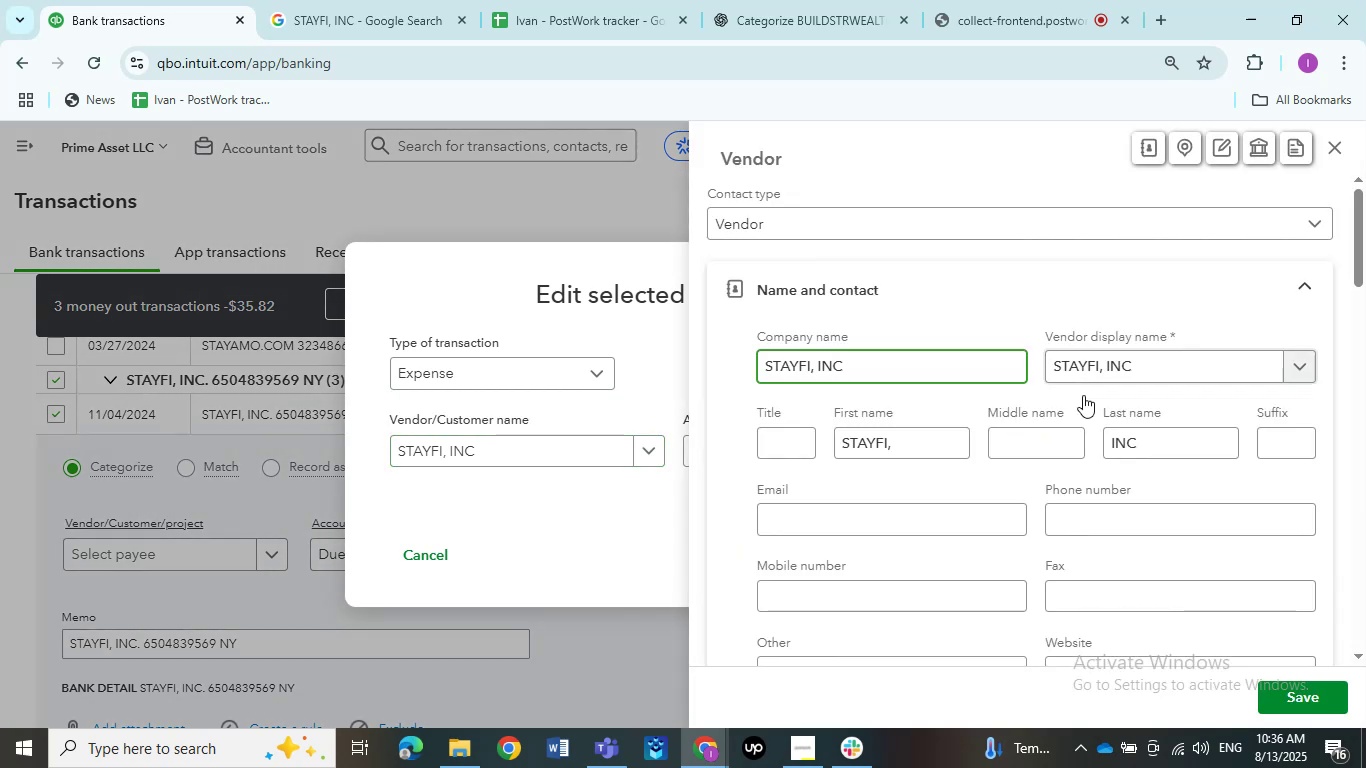 
left_click([1293, 685])
 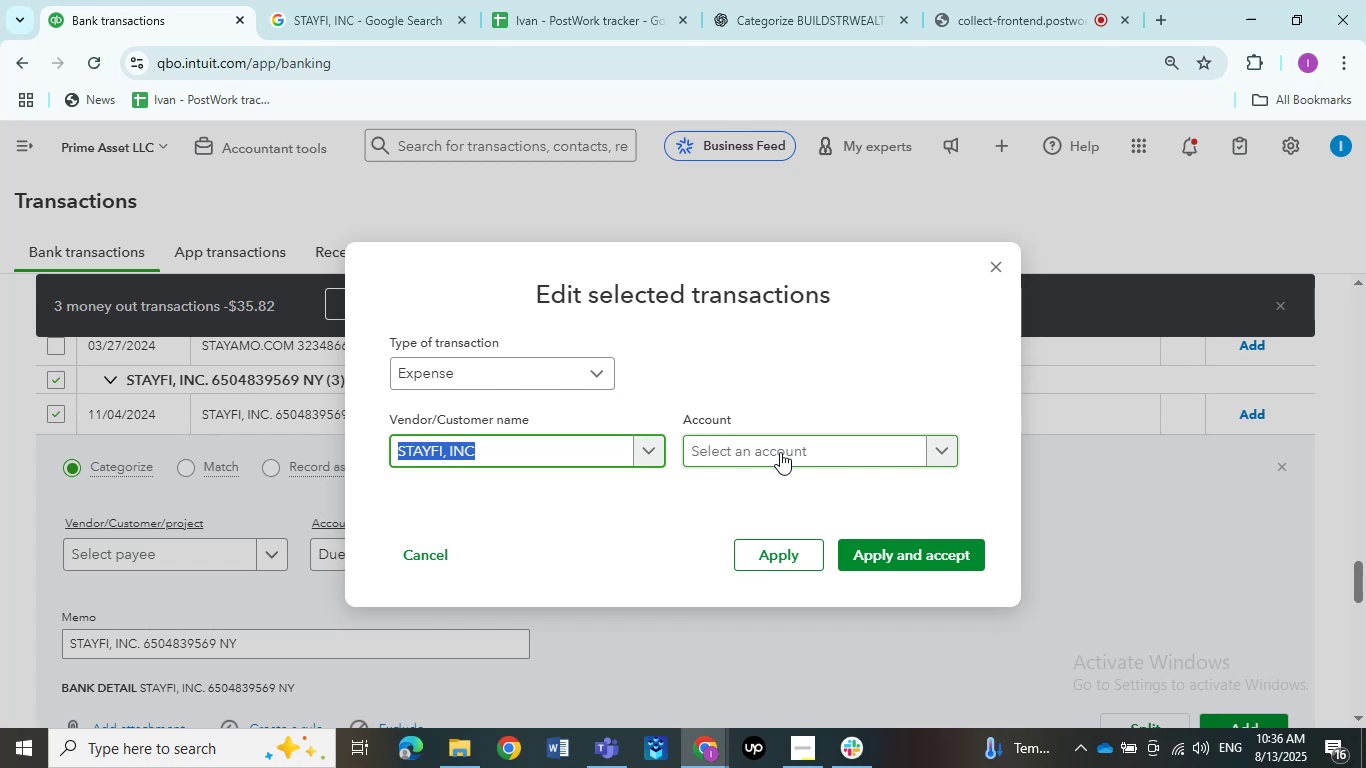 
wait(27.59)
 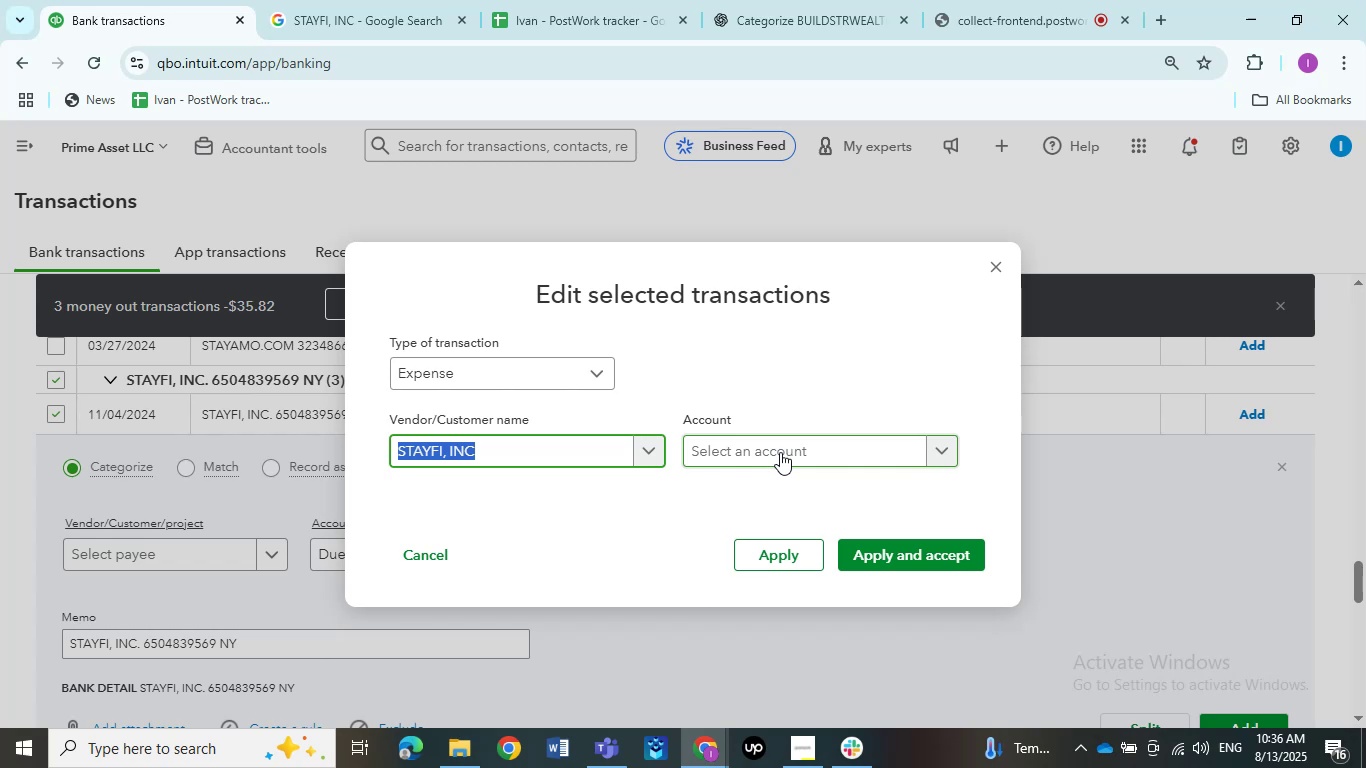 
left_click([822, 441])
 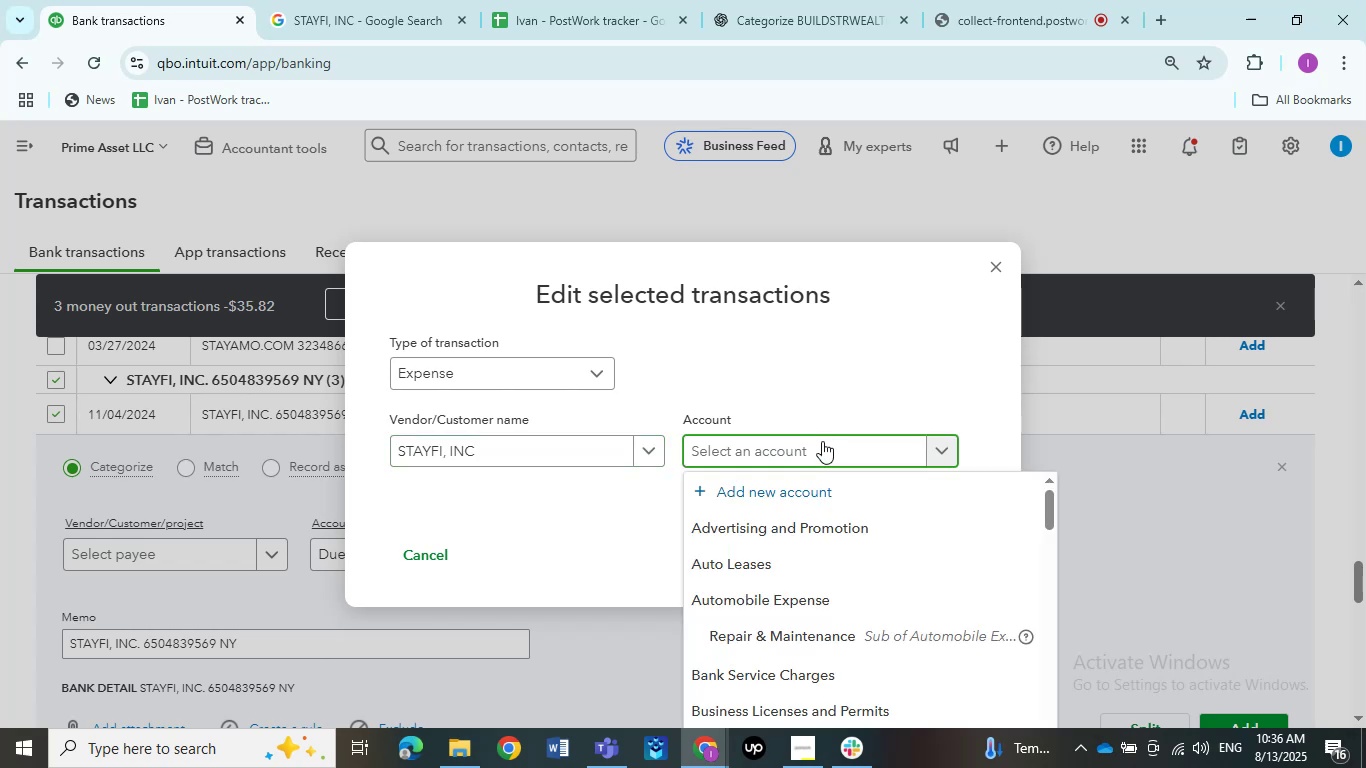 
type(te)
 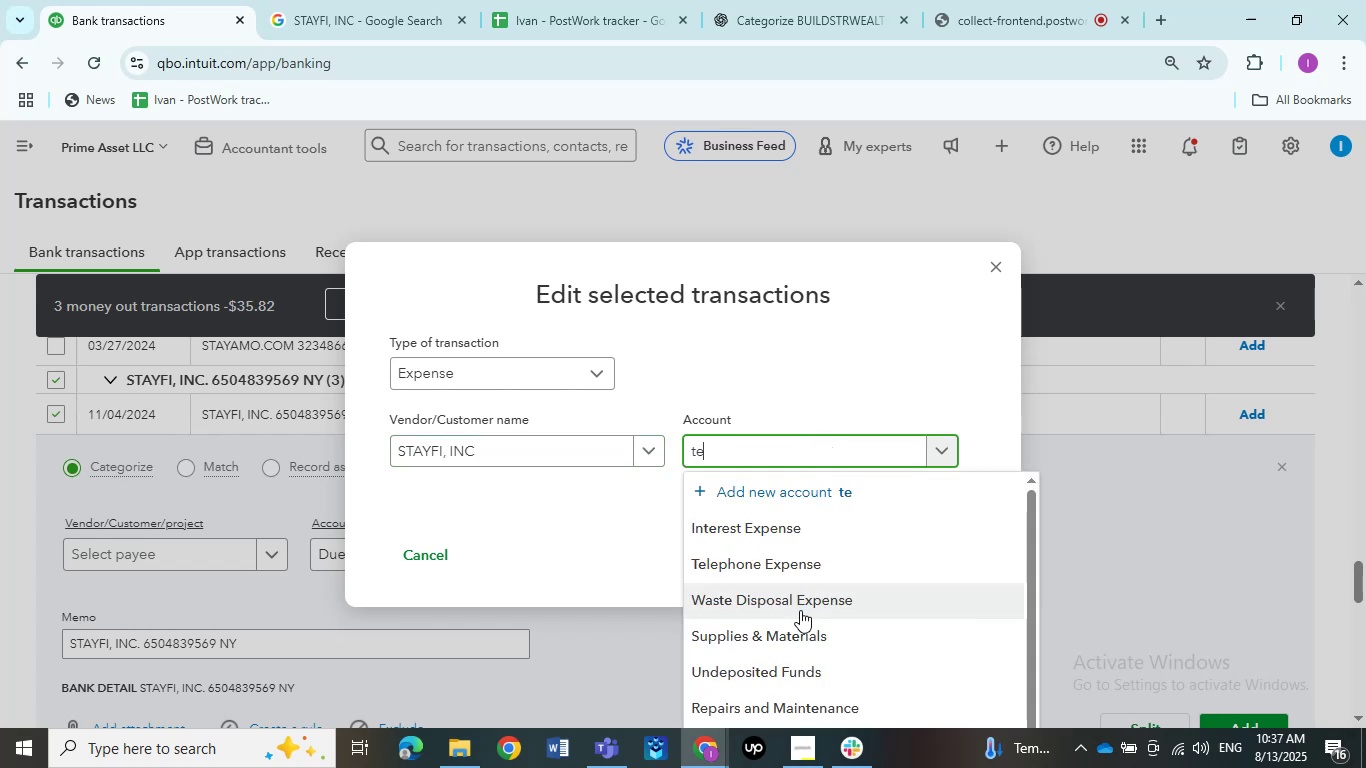 
left_click([786, 570])
 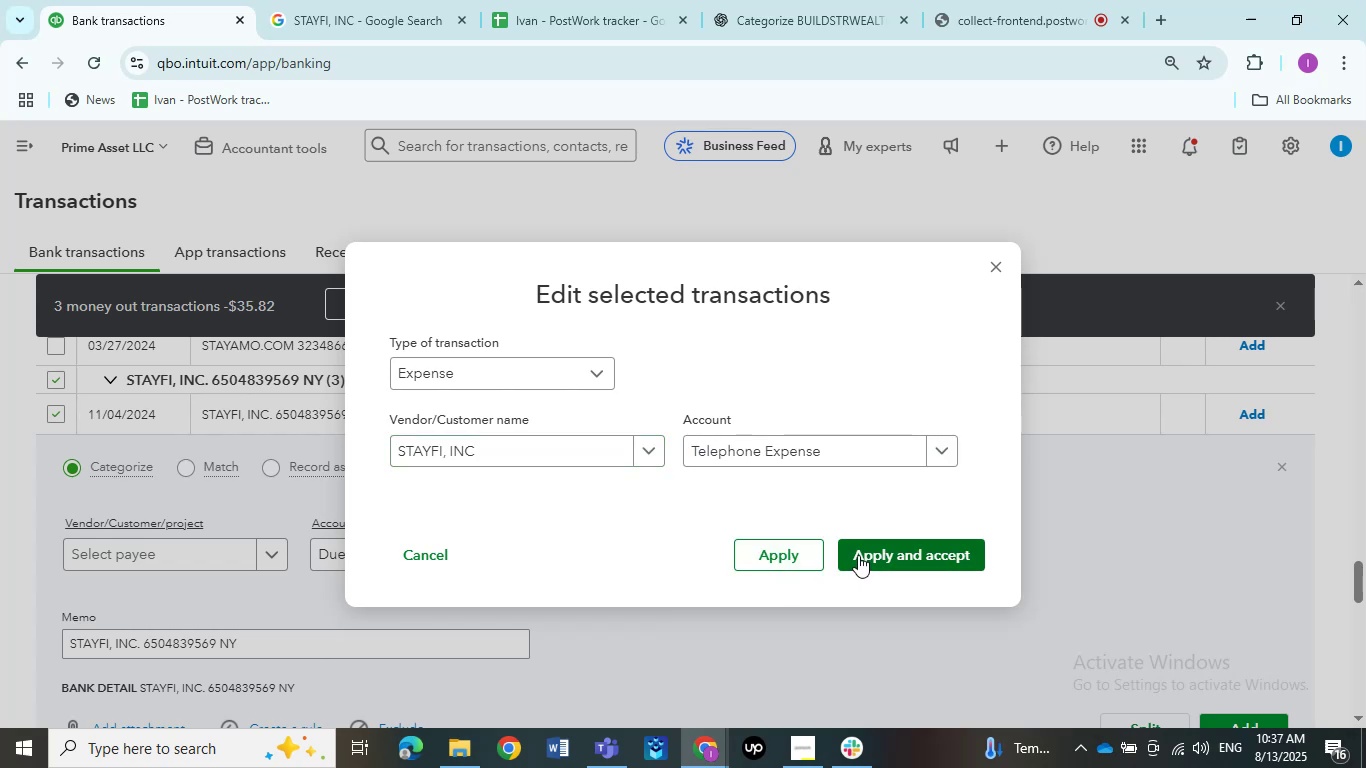 
left_click([871, 553])
 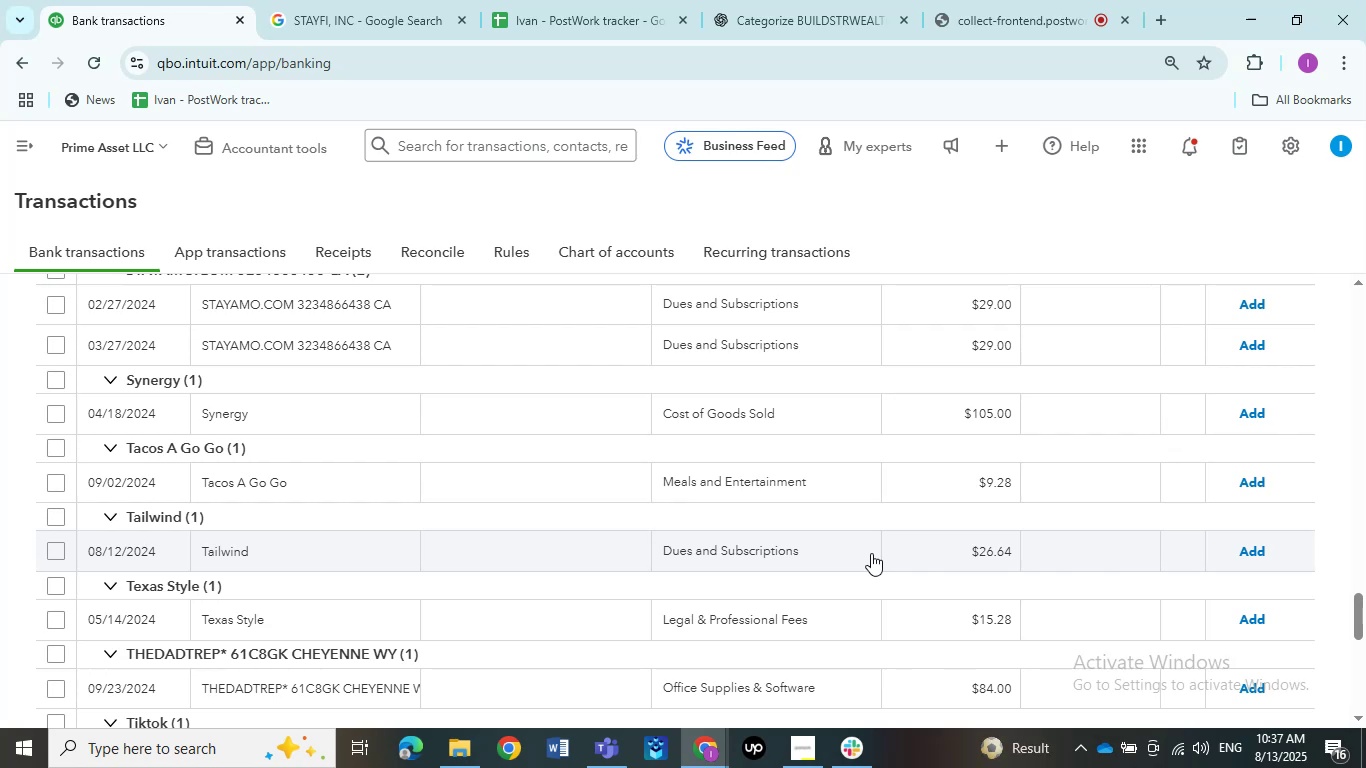 
wait(16.29)
 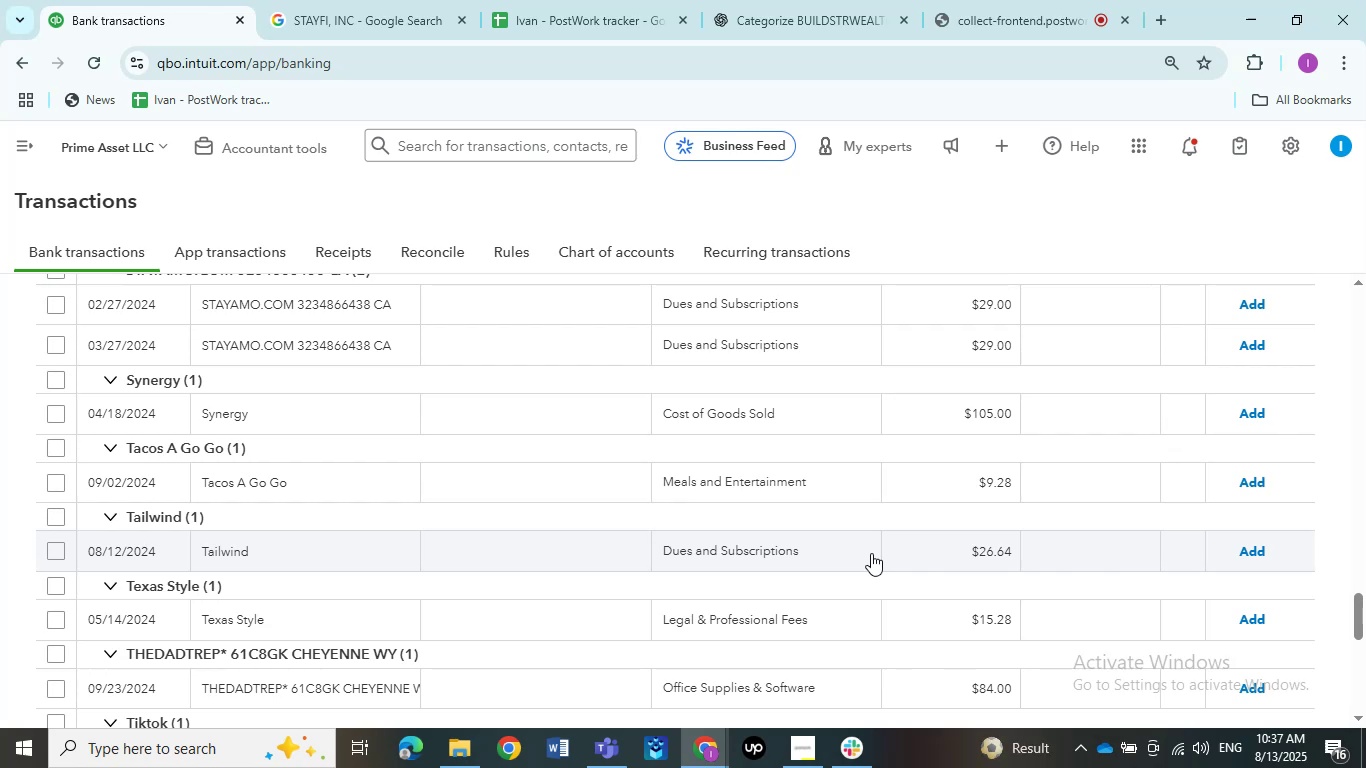 
scroll: coordinate [314, 625], scroll_direction: down, amount: 13.0
 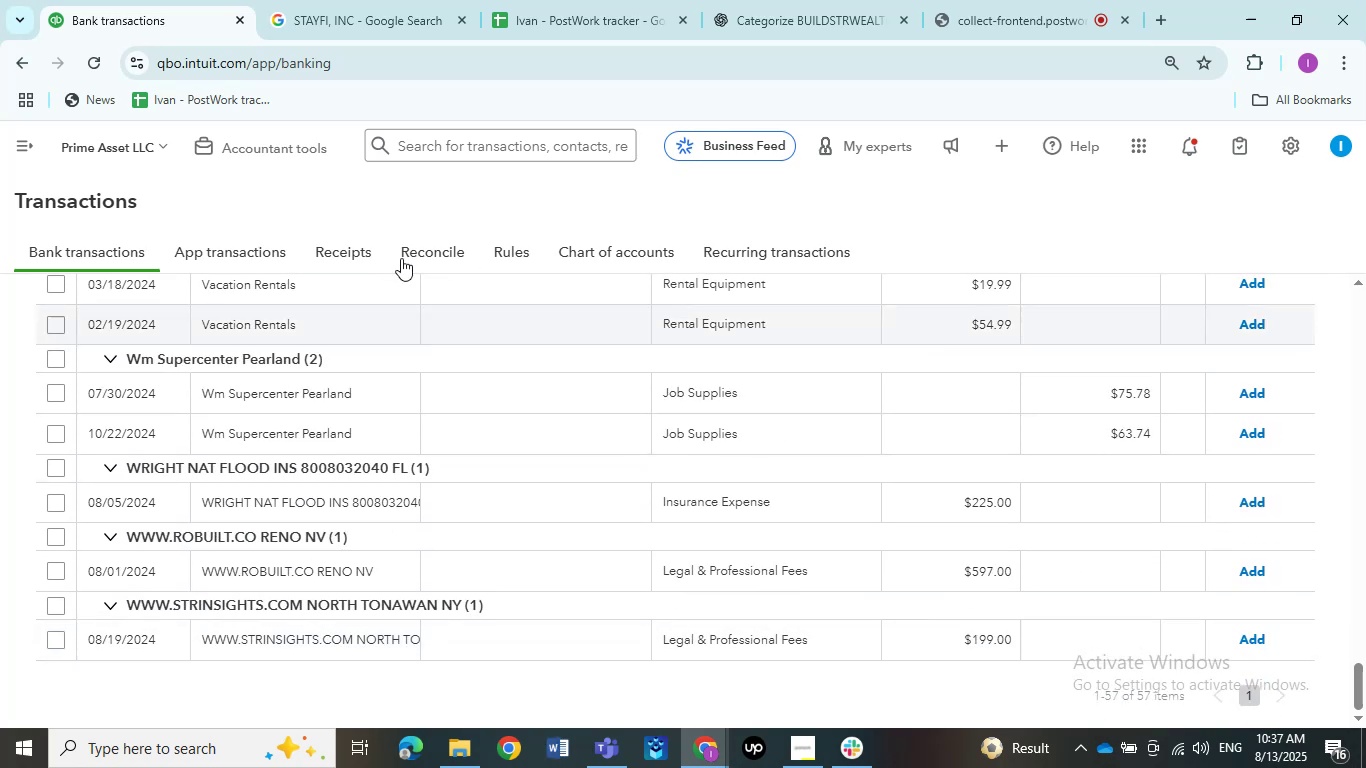 
left_click([581, 17])
 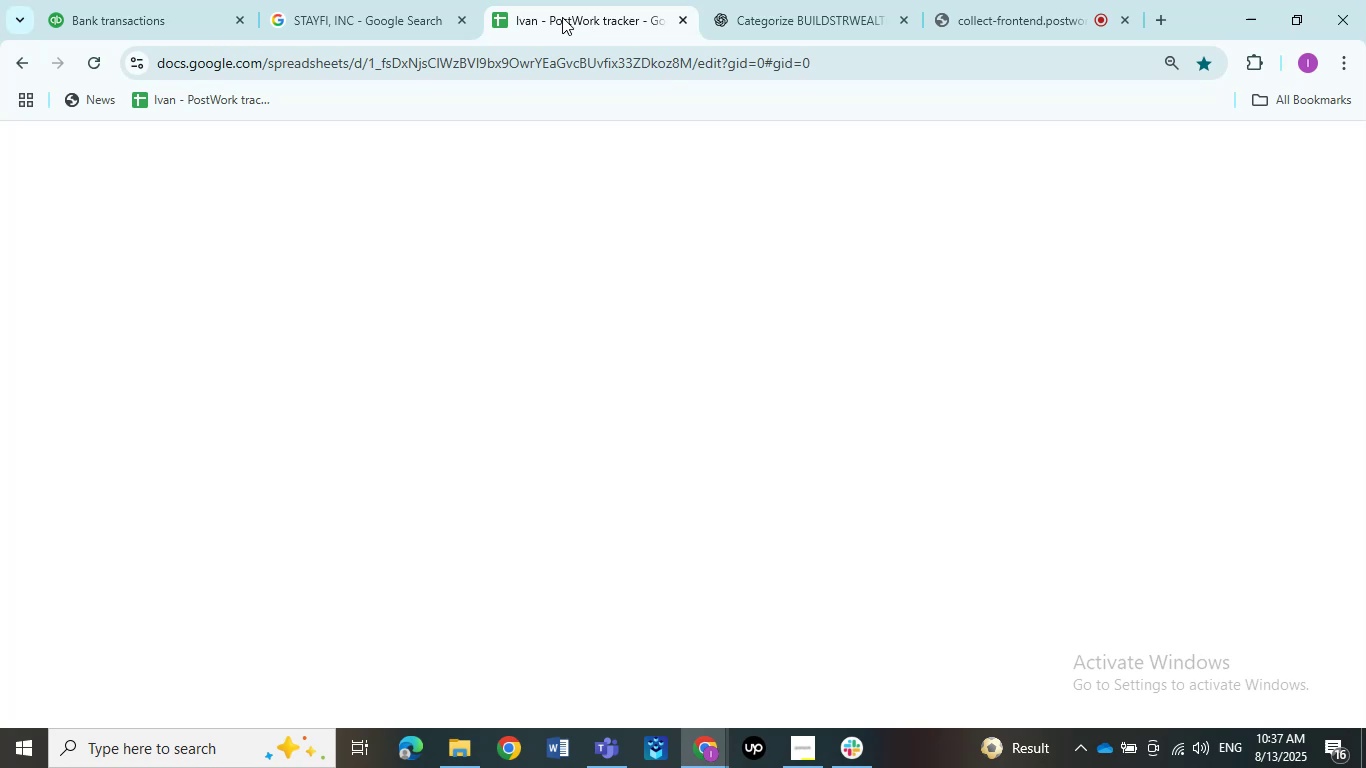 
mouse_move([353, 42])
 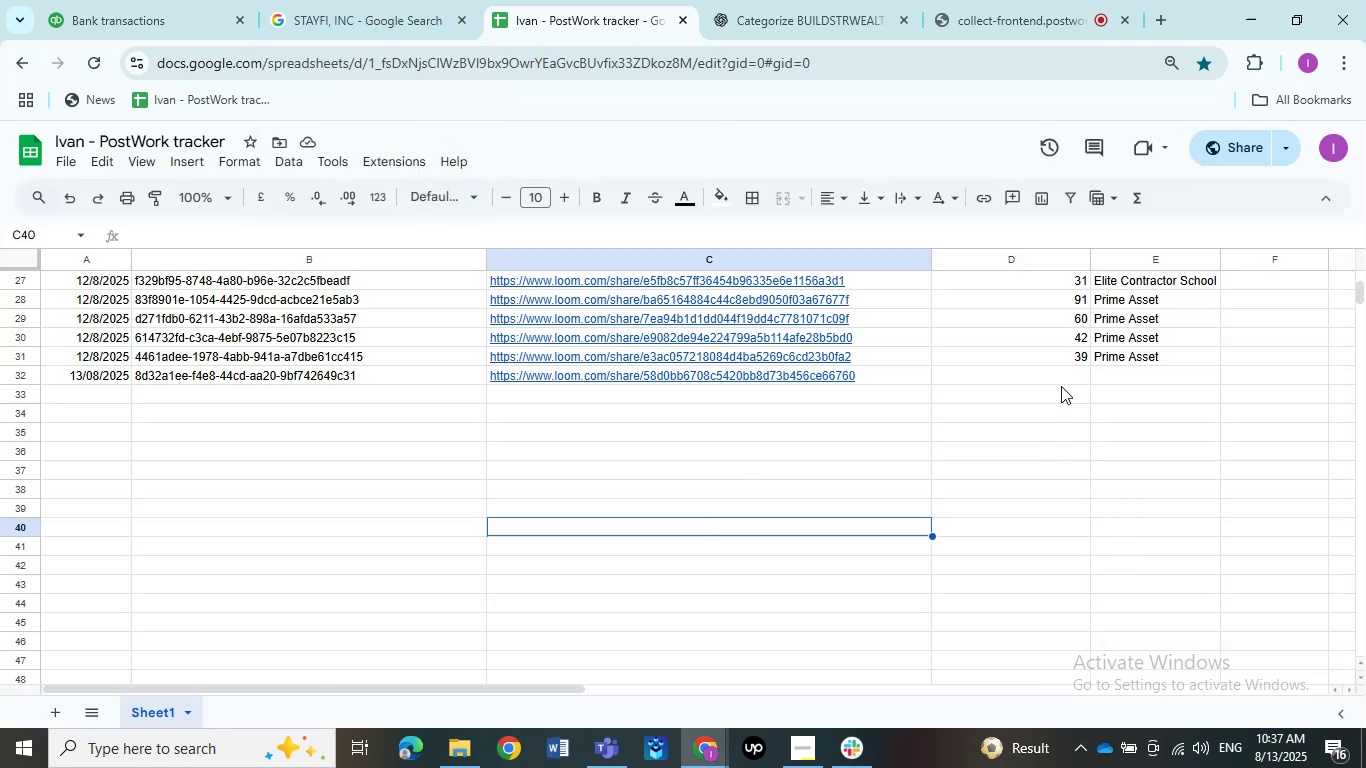 
left_click([1063, 375])
 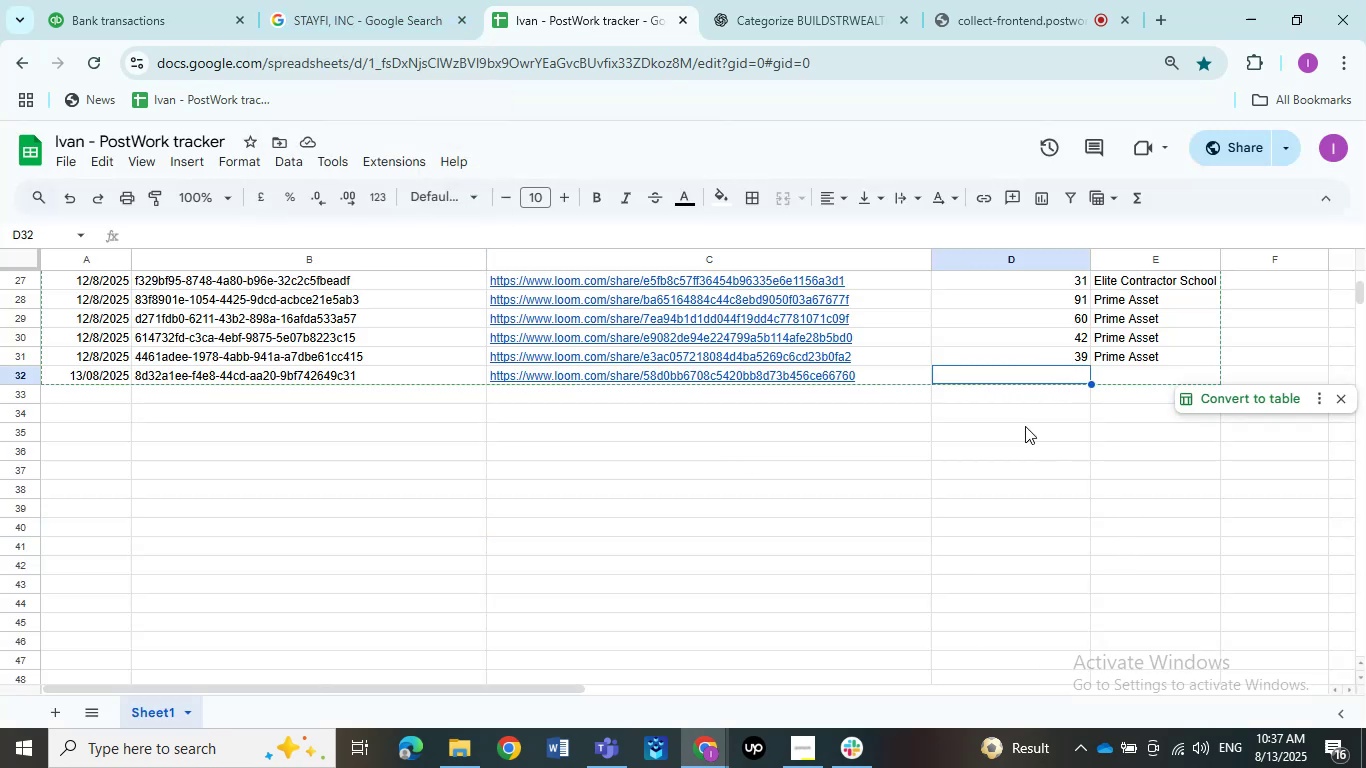 
key(Numpad9)
 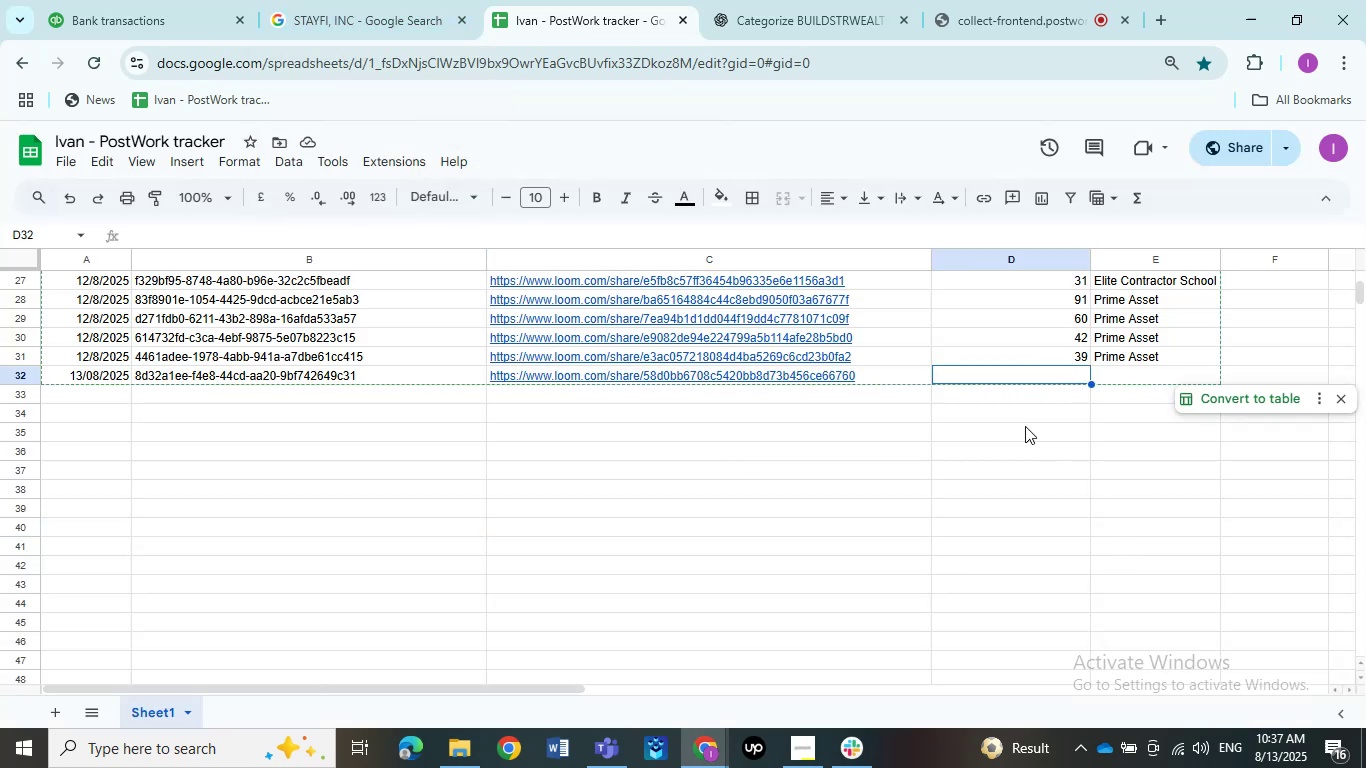 
key(Numpad0)
 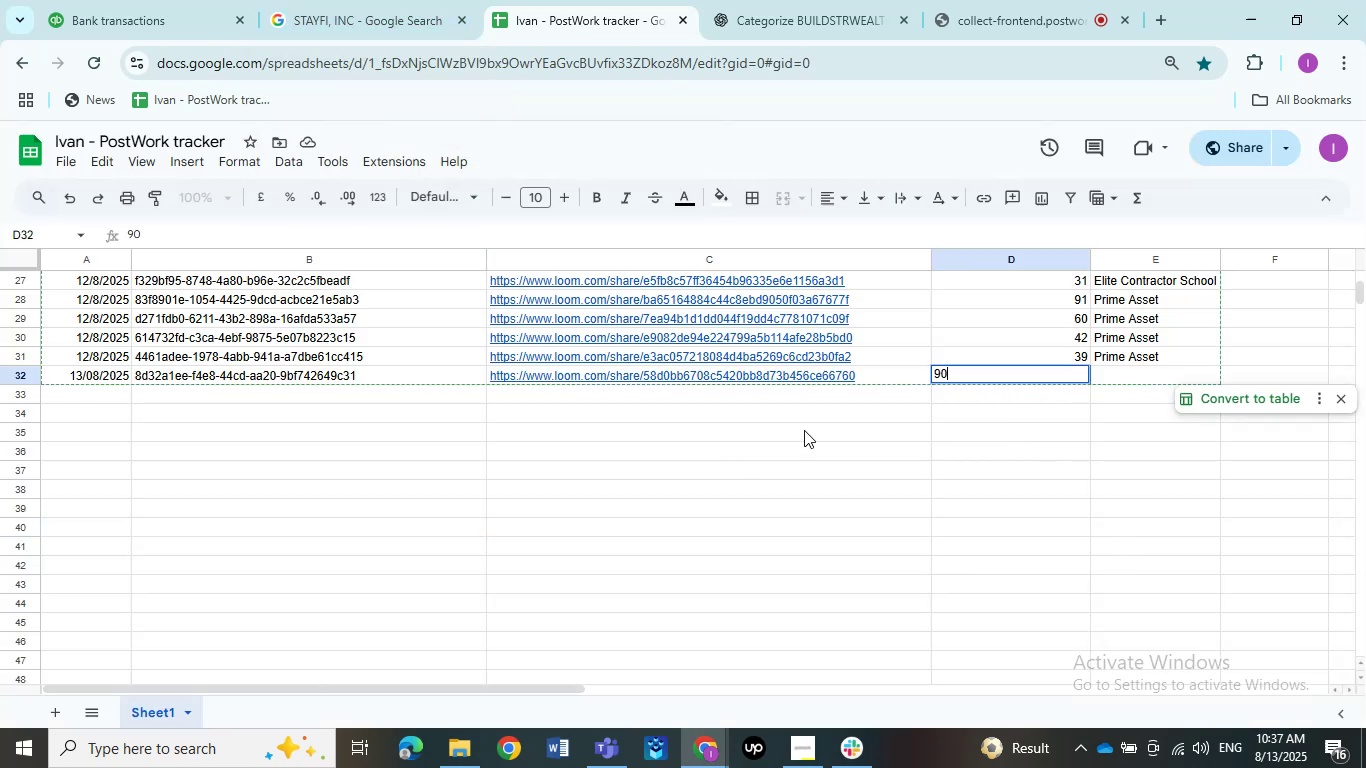 
left_click([802, 429])
 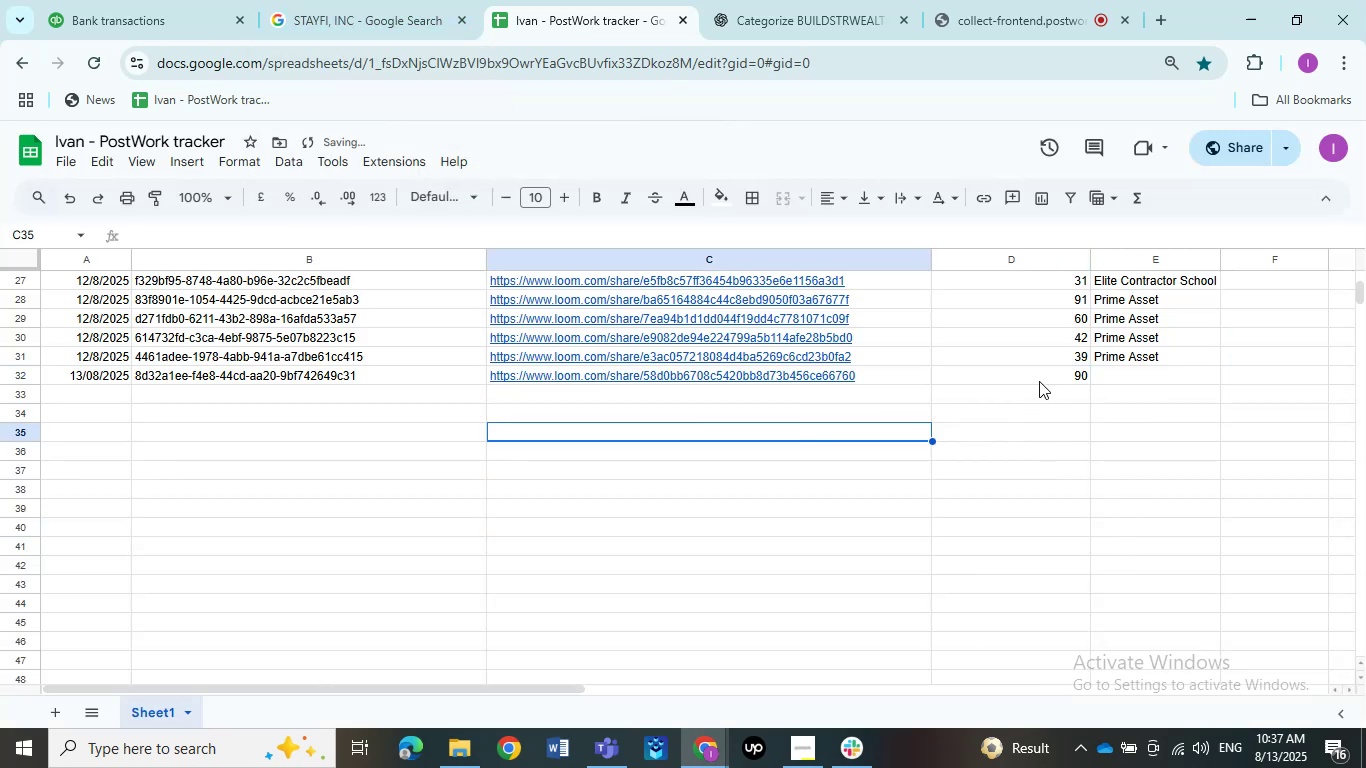 
left_click([1048, 376])
 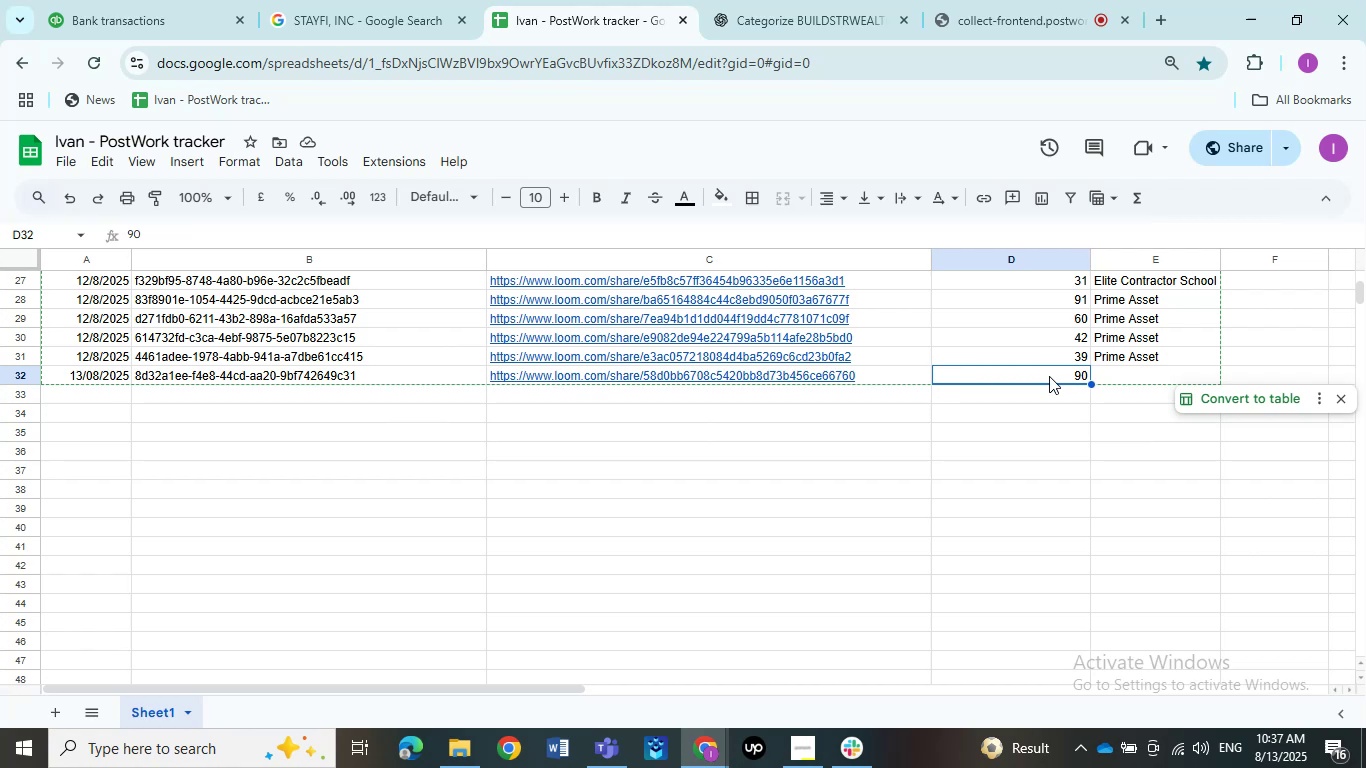 
wait(5.34)
 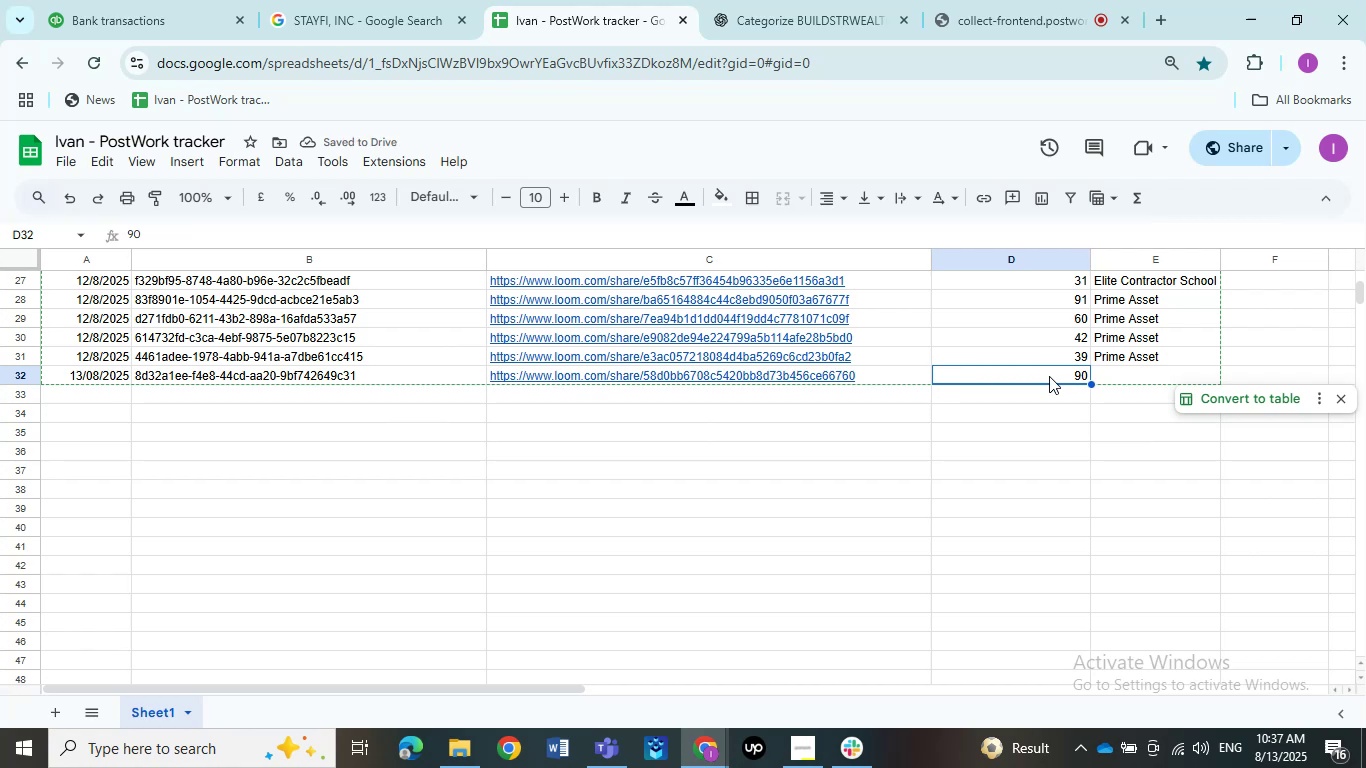 
left_click([778, 461])
 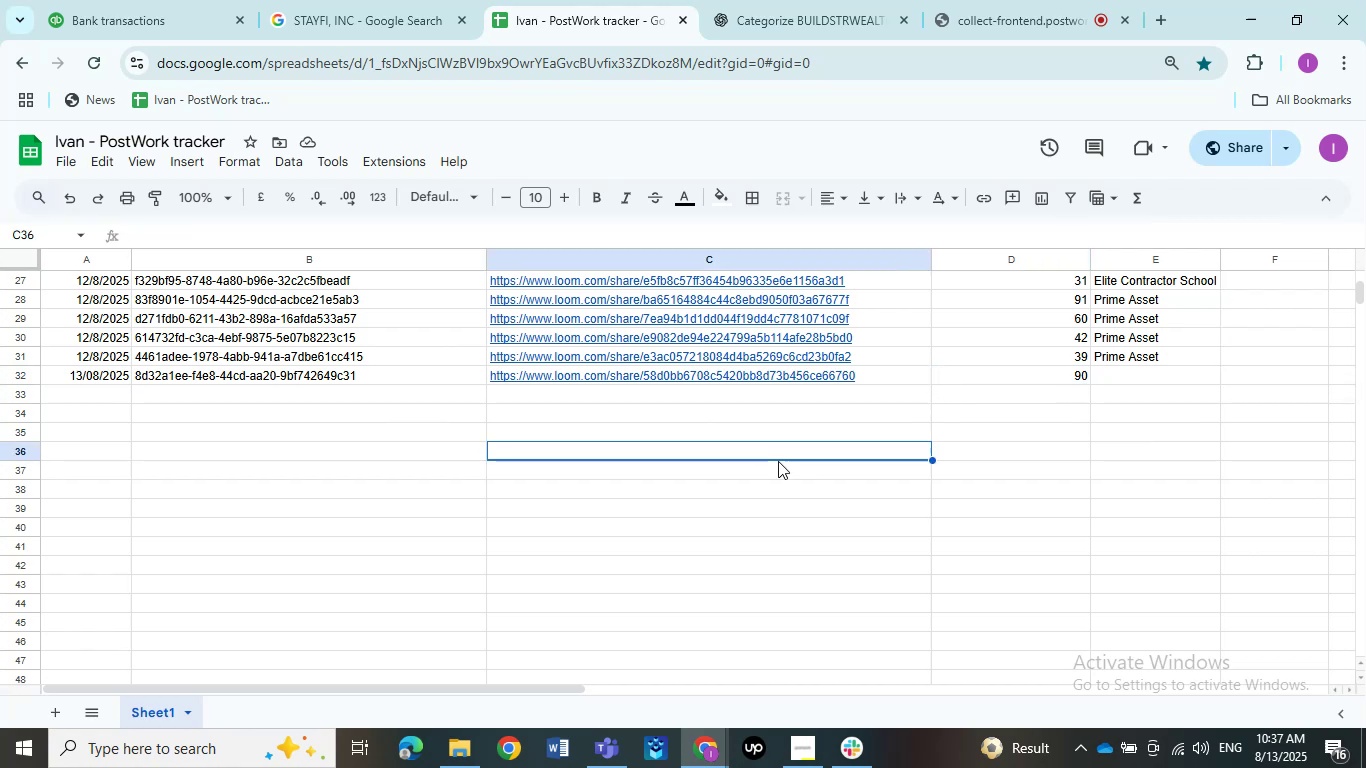 
wait(5.82)
 